 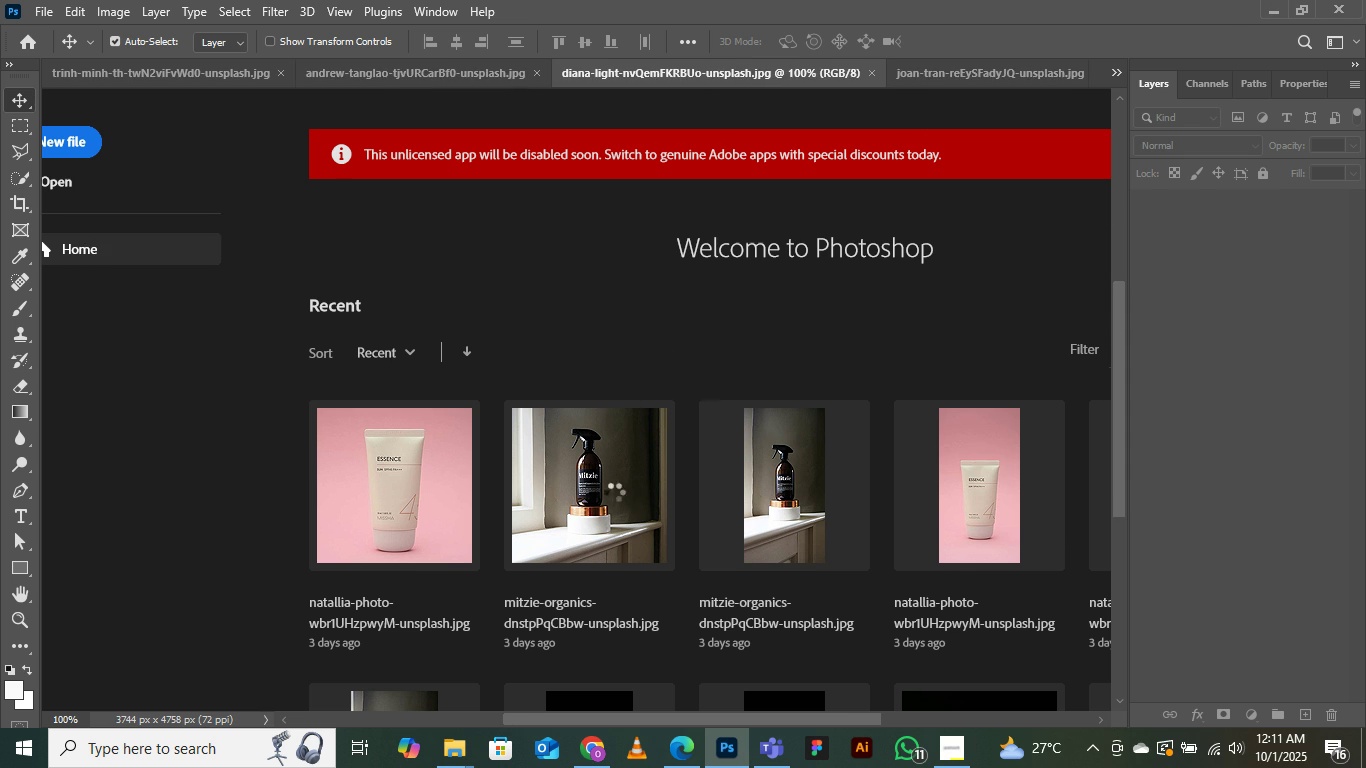 
left_click([454, 767])
 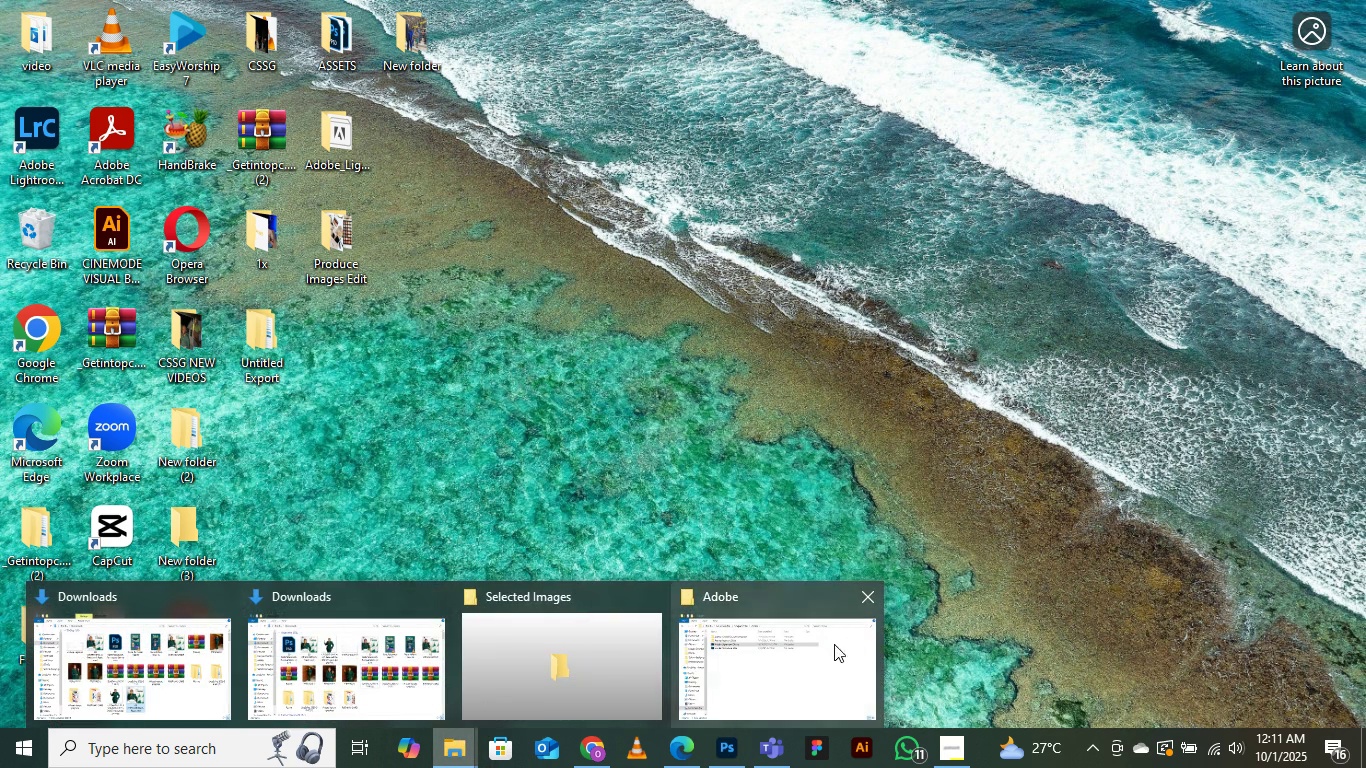 
left_click([793, 644])
 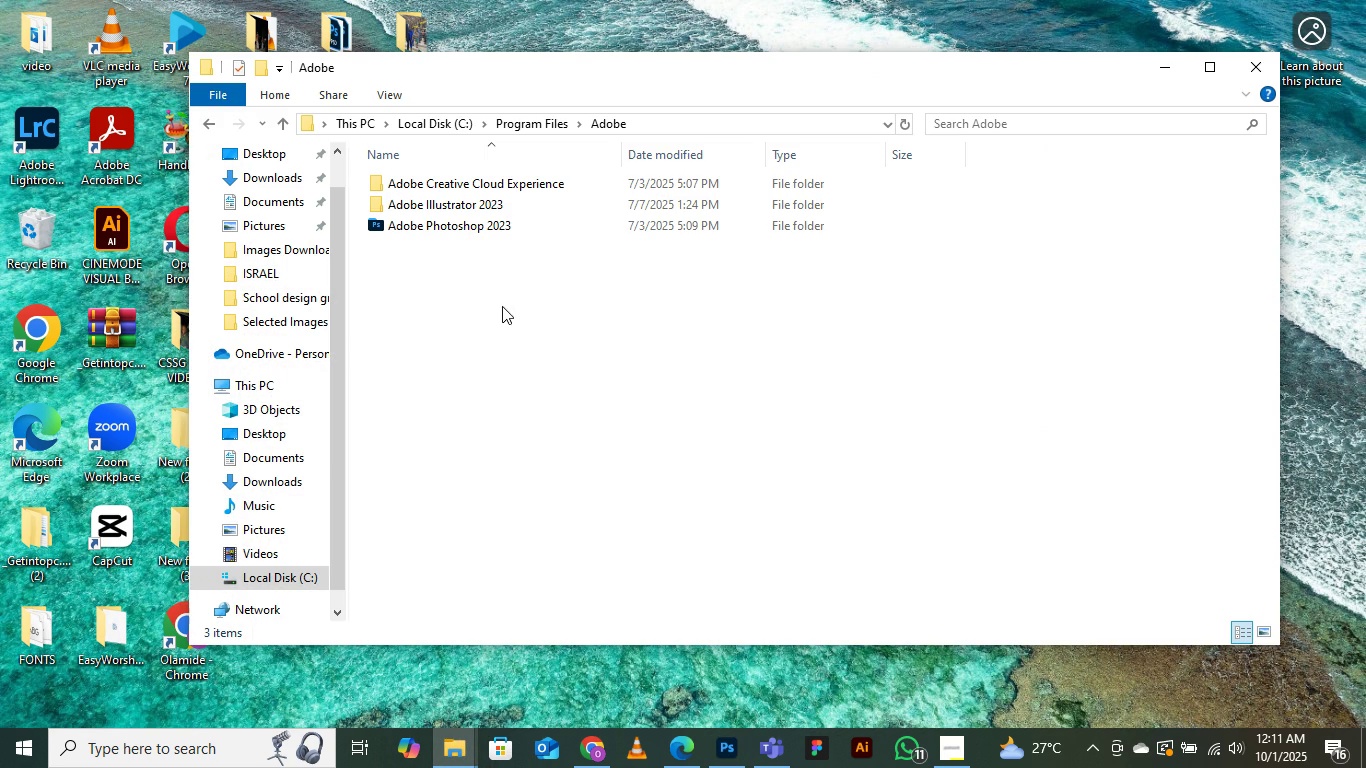 
right_click([502, 306])
 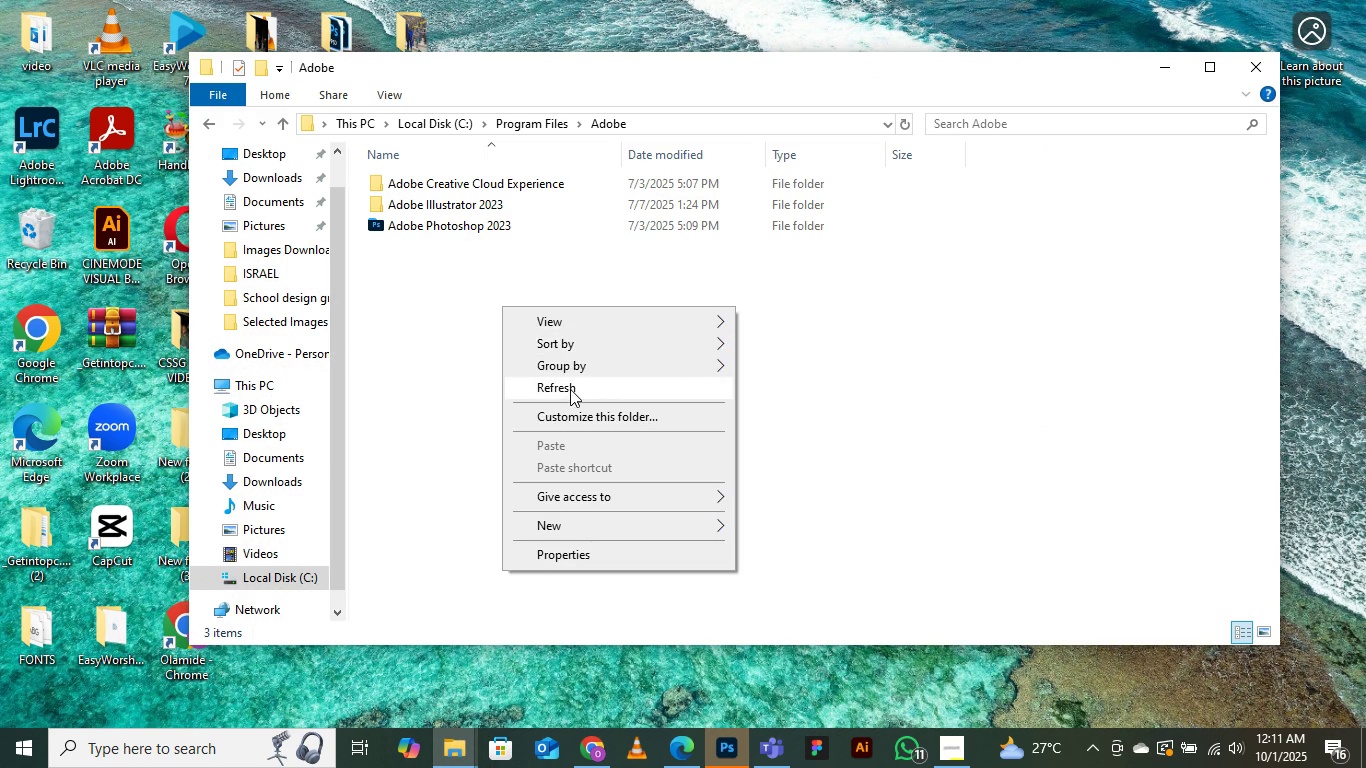 
left_click([570, 389])
 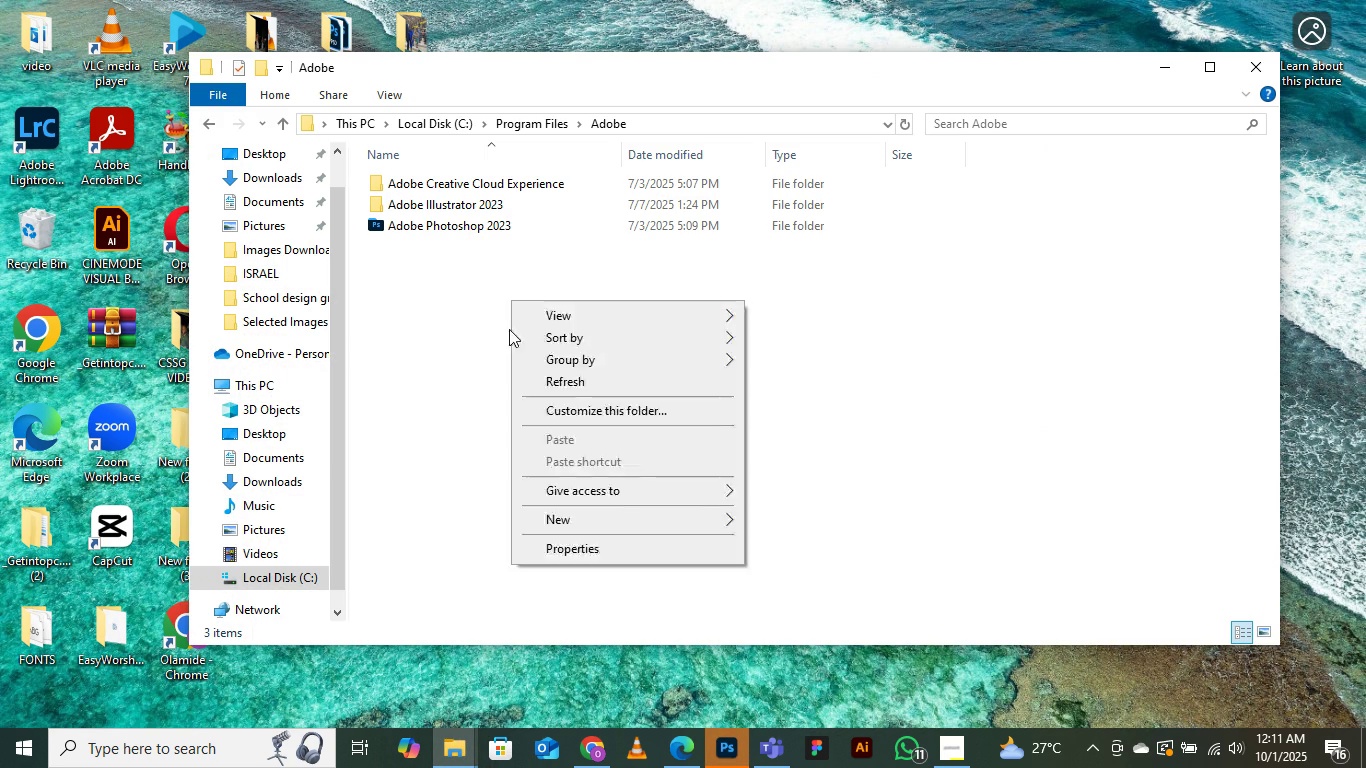 
right_click([492, 305])
 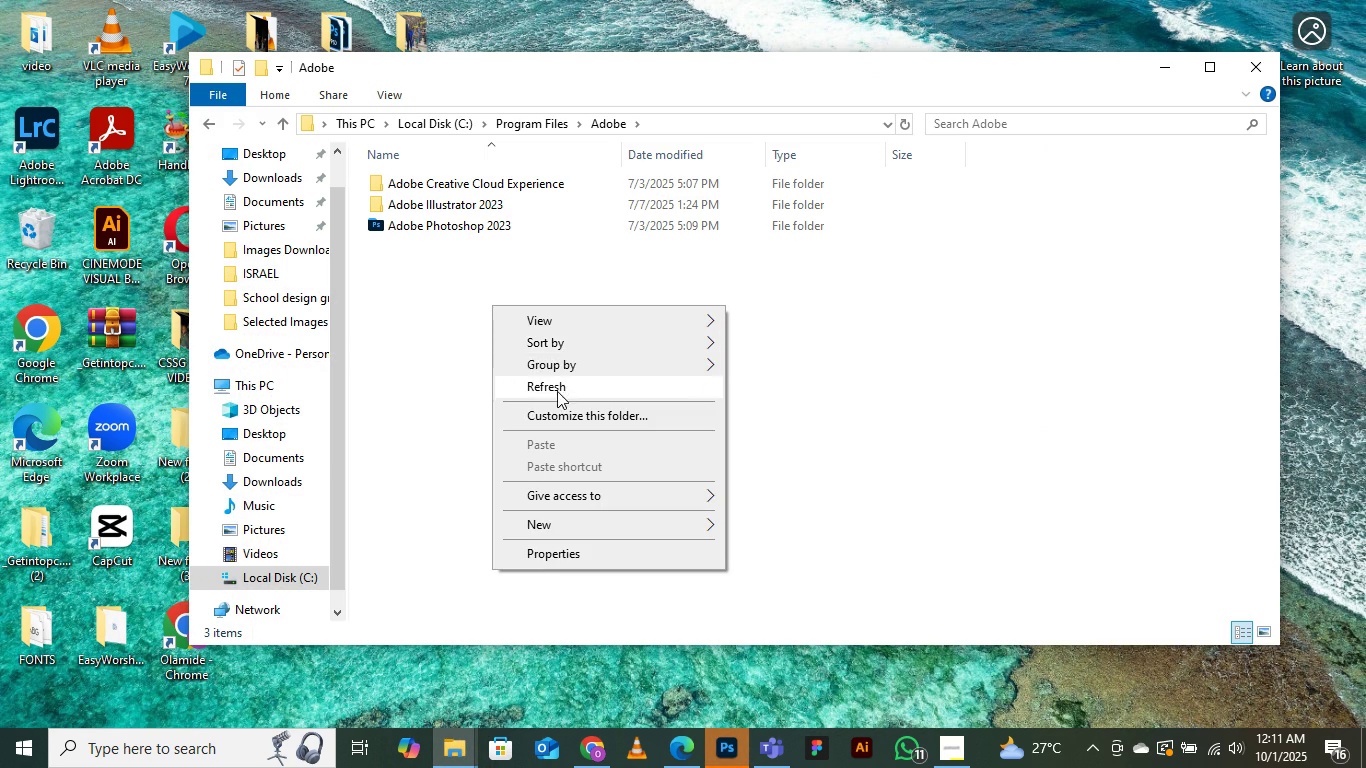 
left_click([557, 391])
 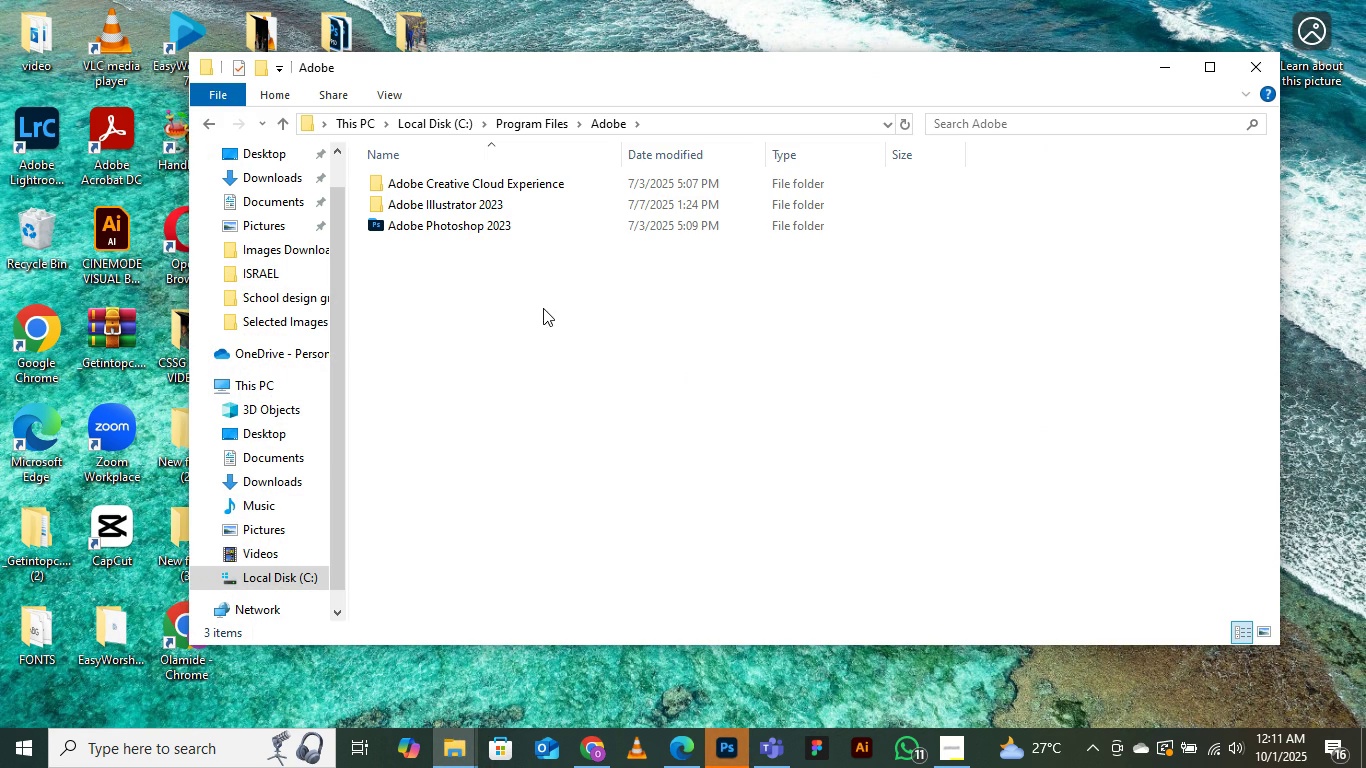 
right_click([543, 308])
 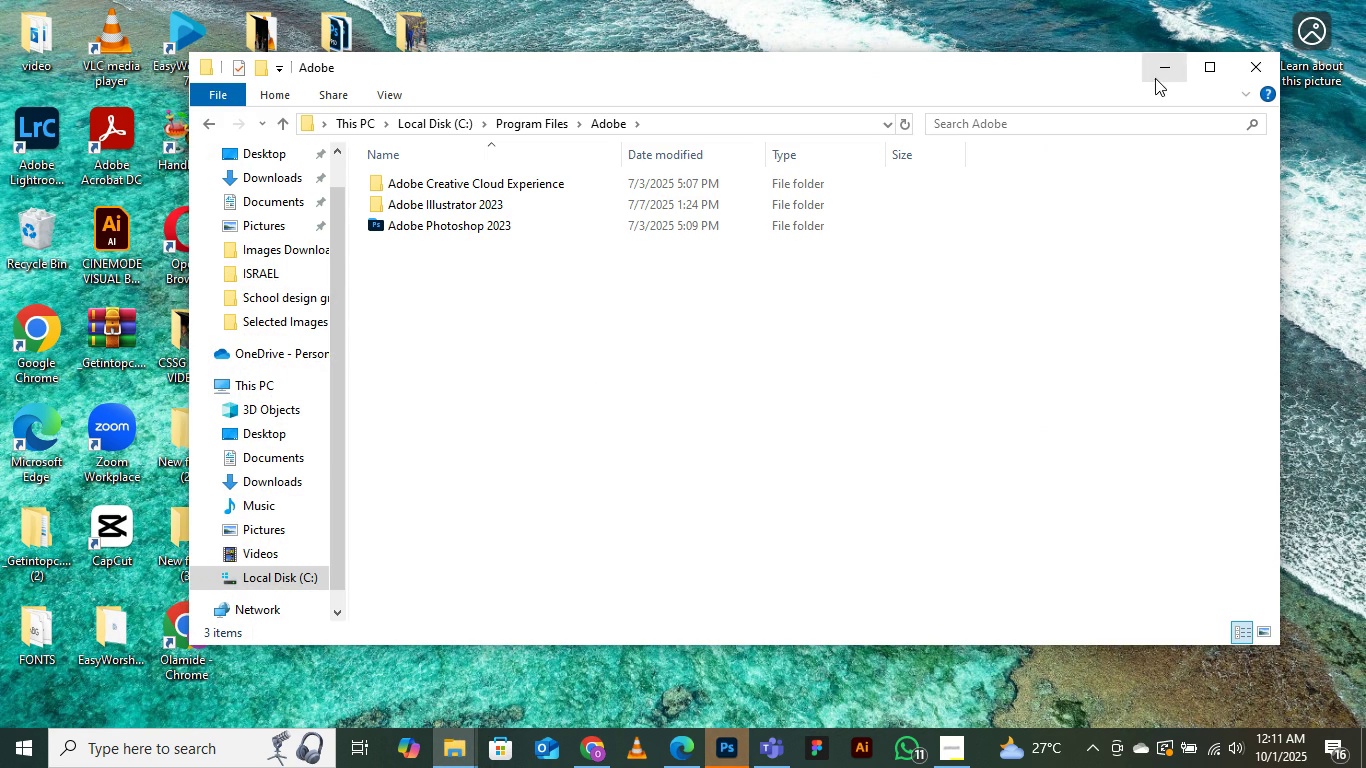 
left_click([1155, 75])
 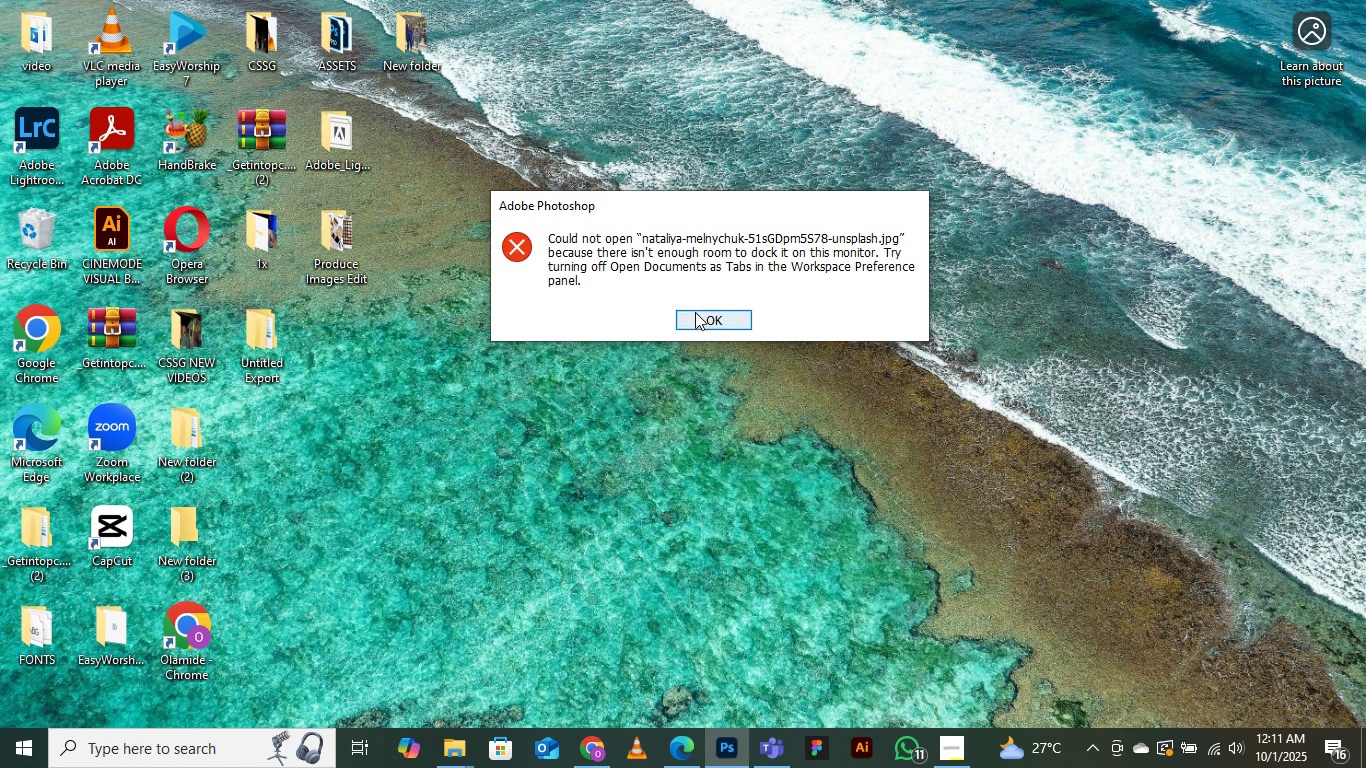 
left_click([694, 313])
 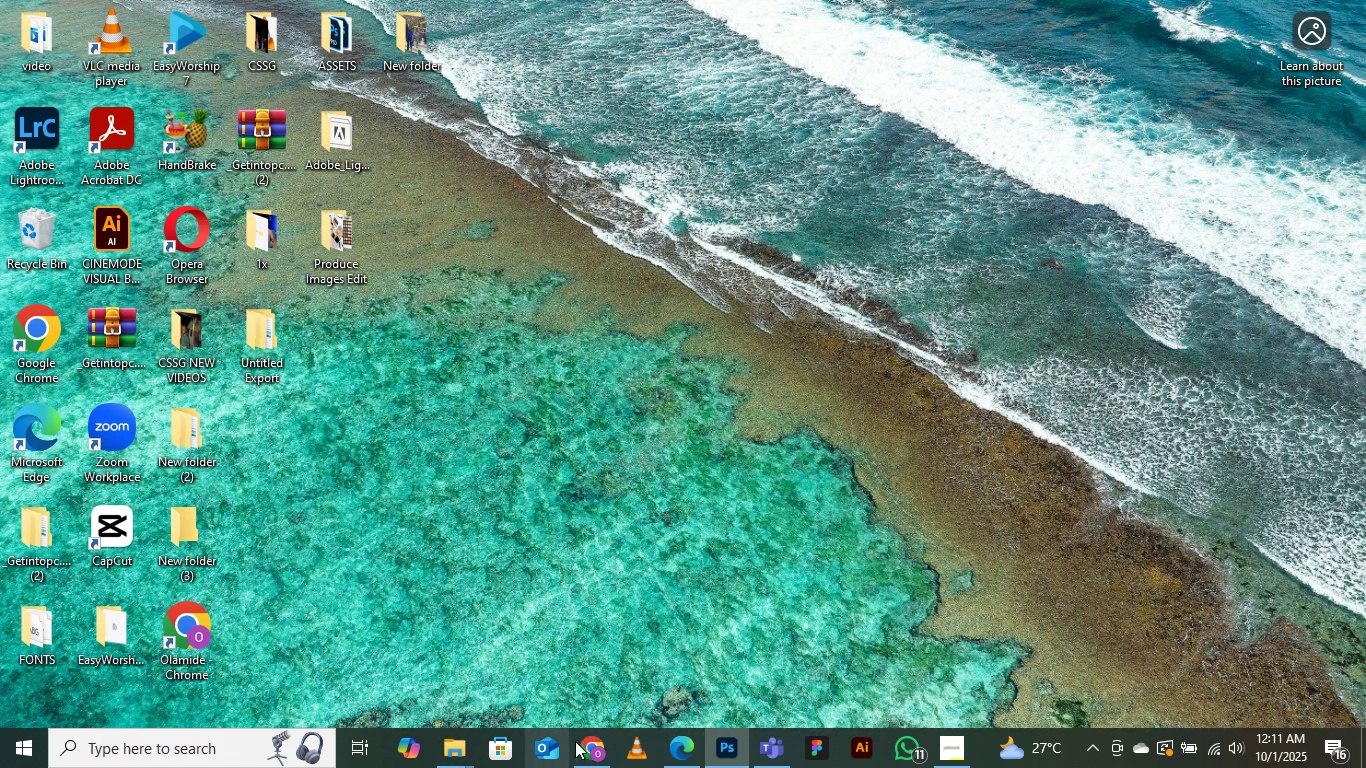 
left_click([589, 748])
 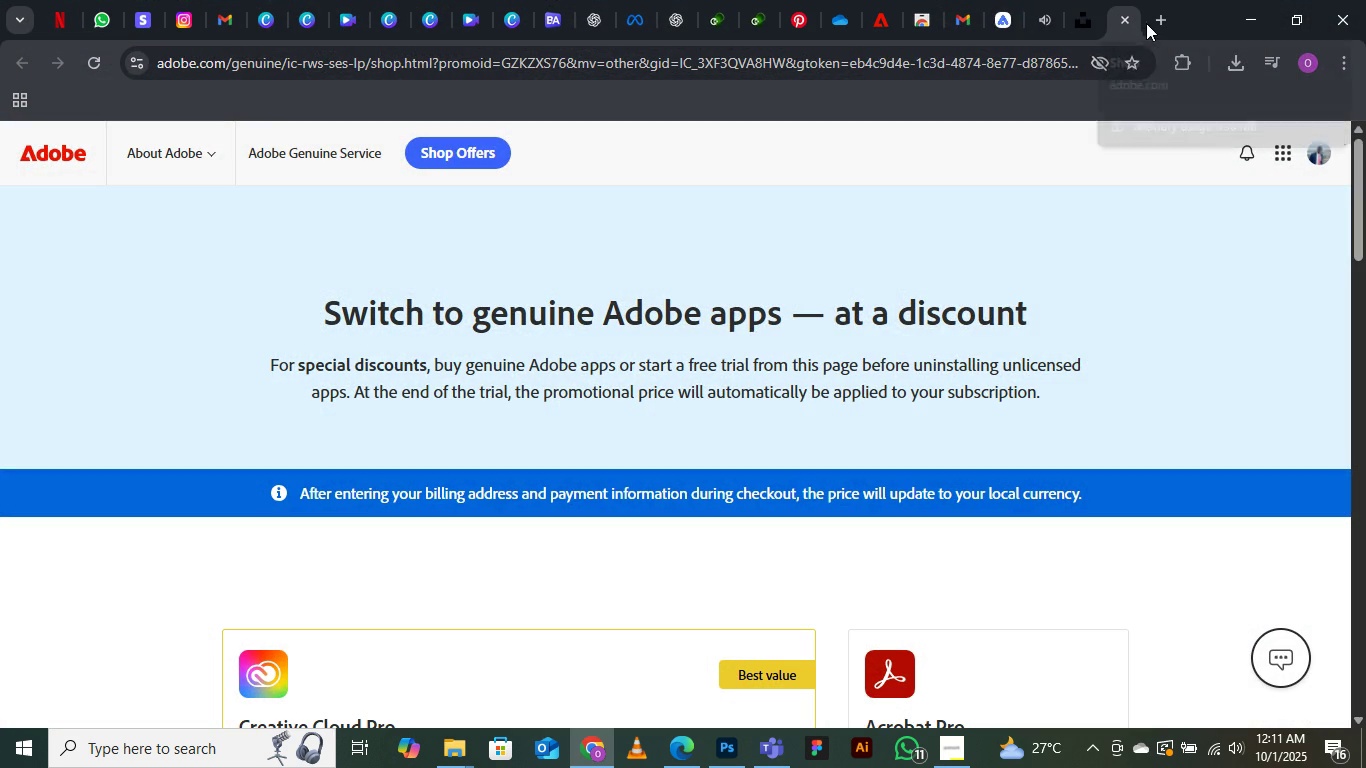 
left_click([1152, 23])
 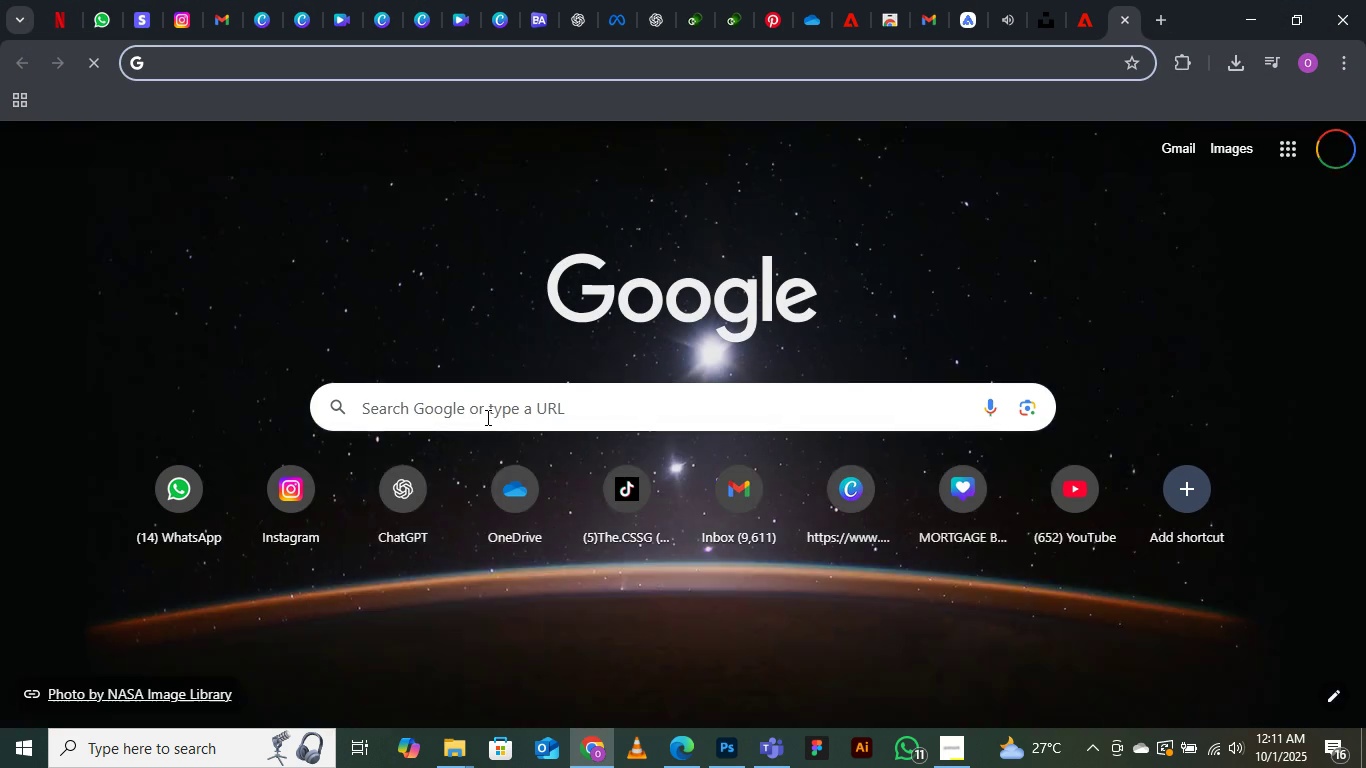 
left_click([484, 417])
 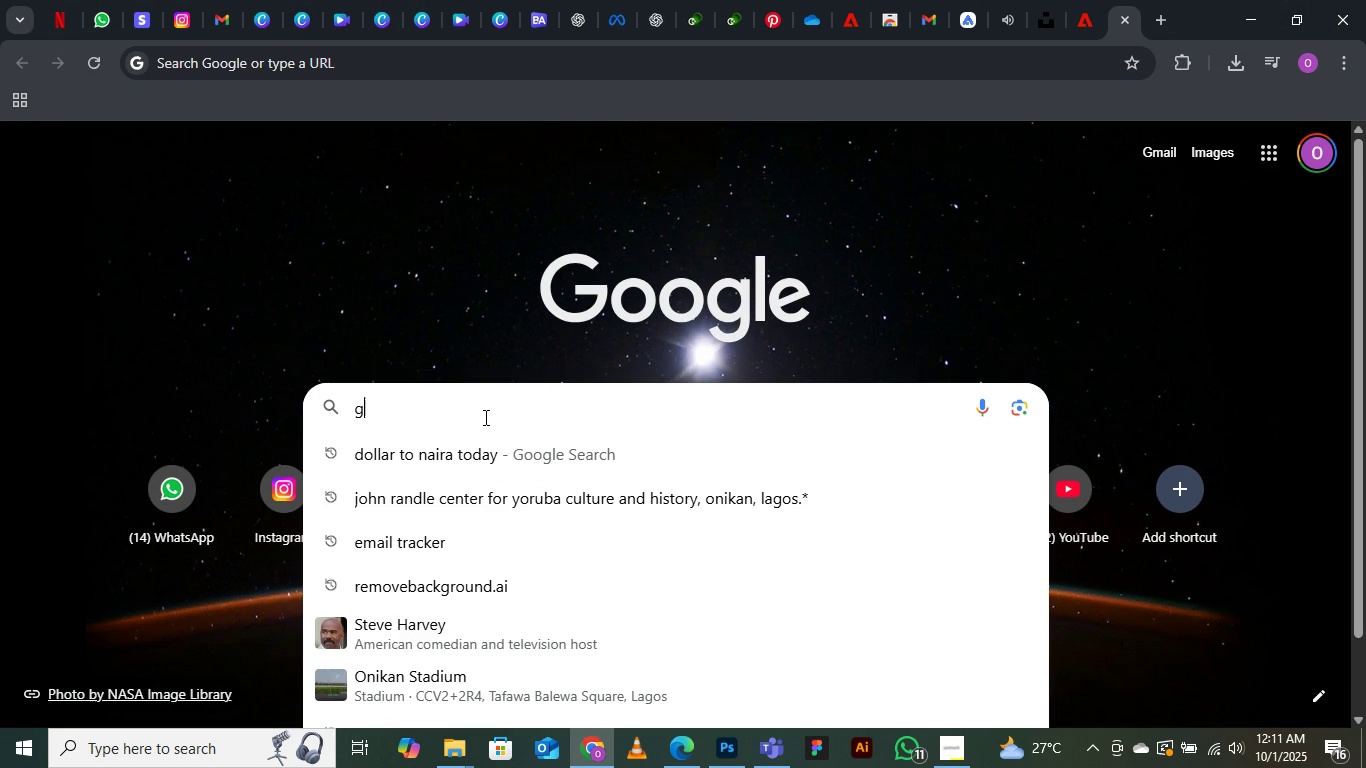 
type(getintopc)
 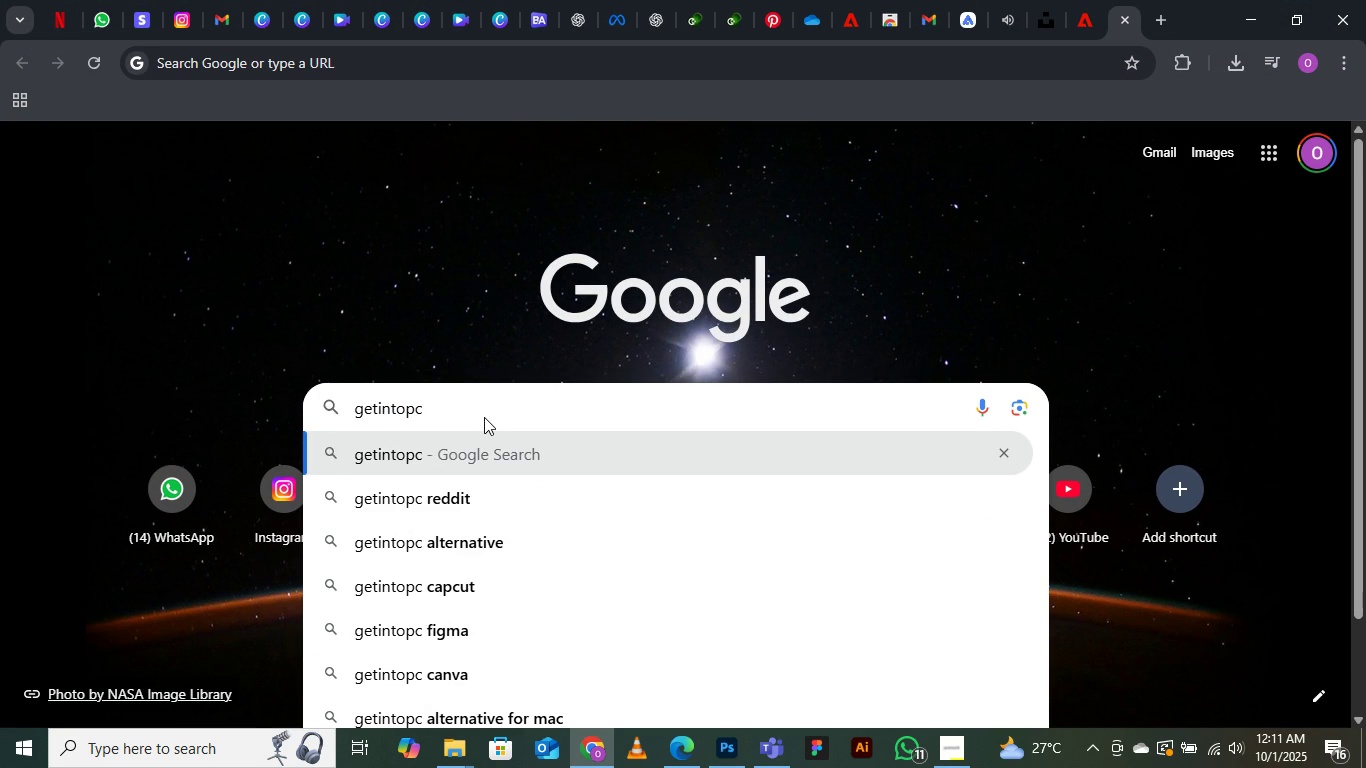 
key(Enter)
 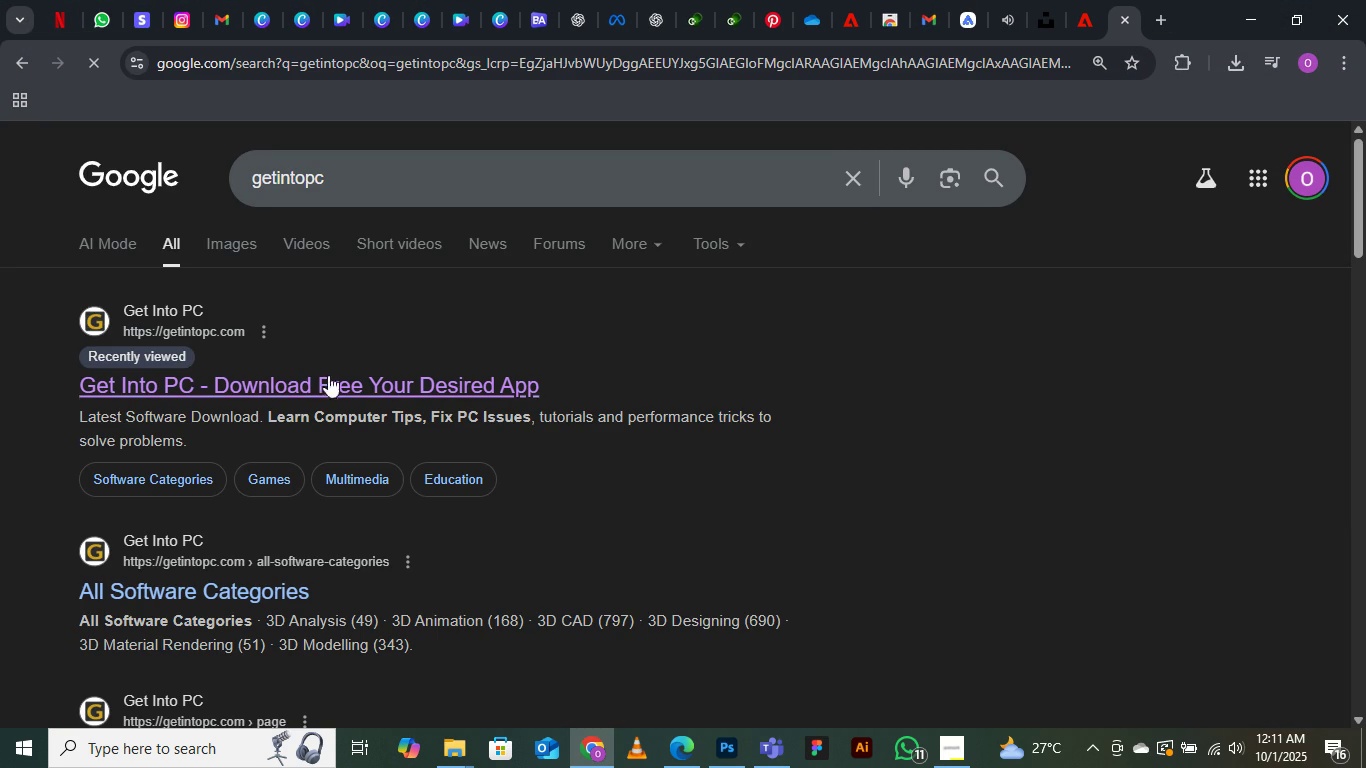 
left_click([322, 378])
 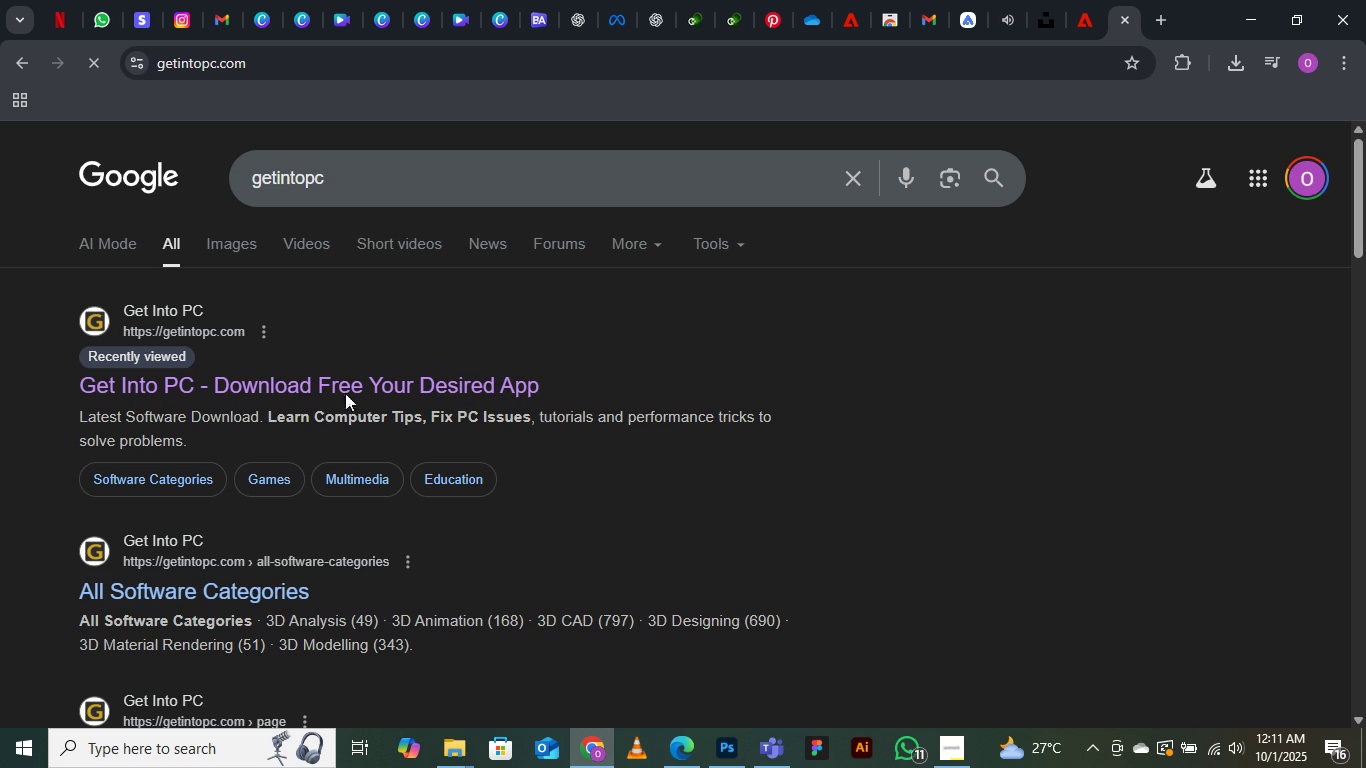 
scroll: coordinate [1084, 513], scroll_direction: down, amount: 1.0
 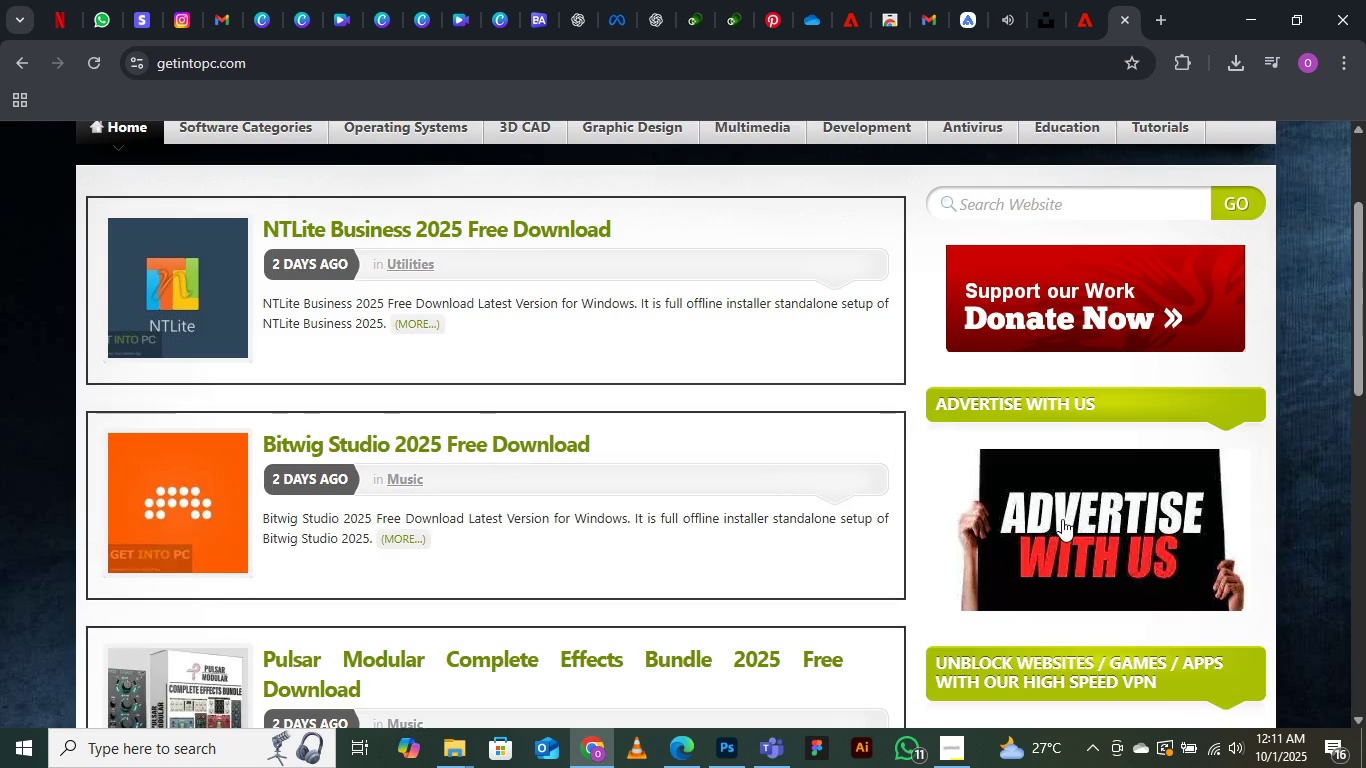 
scroll: coordinate [1062, 498], scroll_direction: up, amount: 3.0
 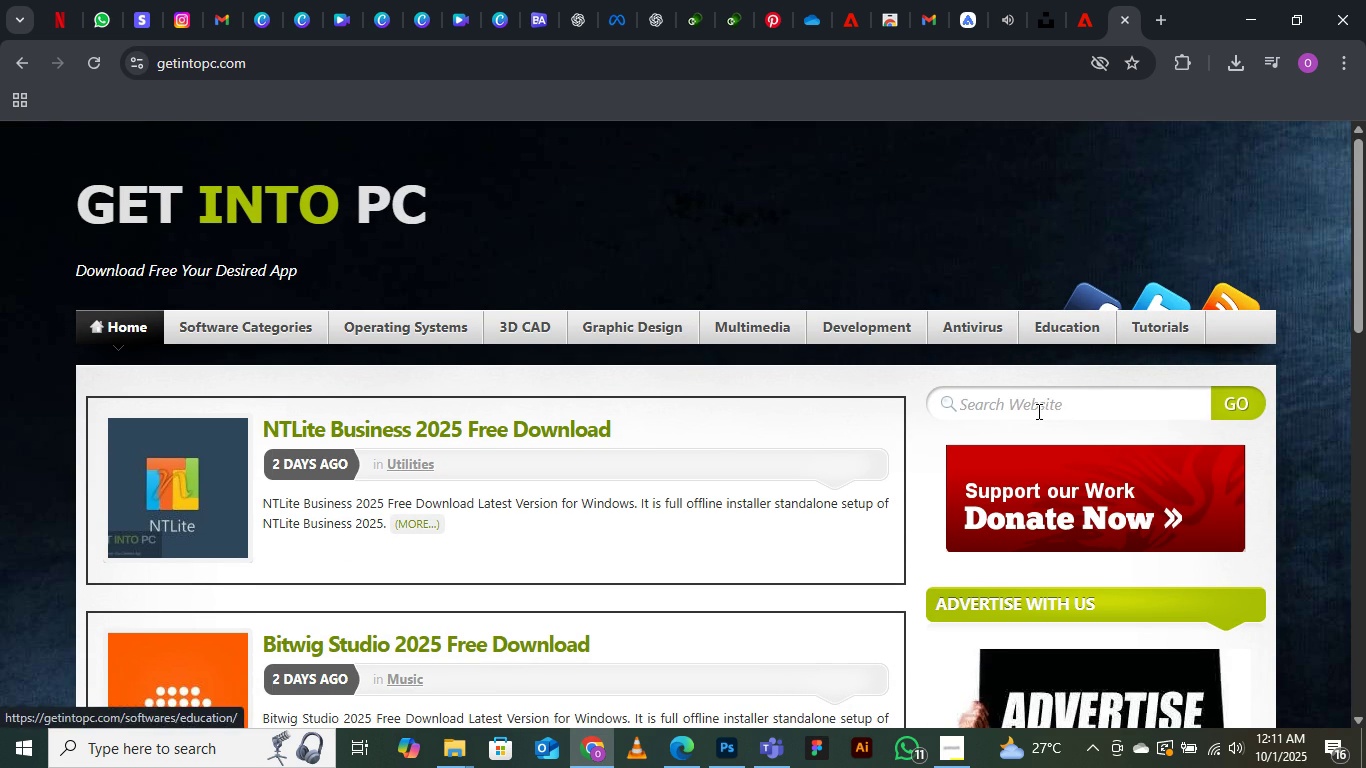 
left_click([1037, 411])
 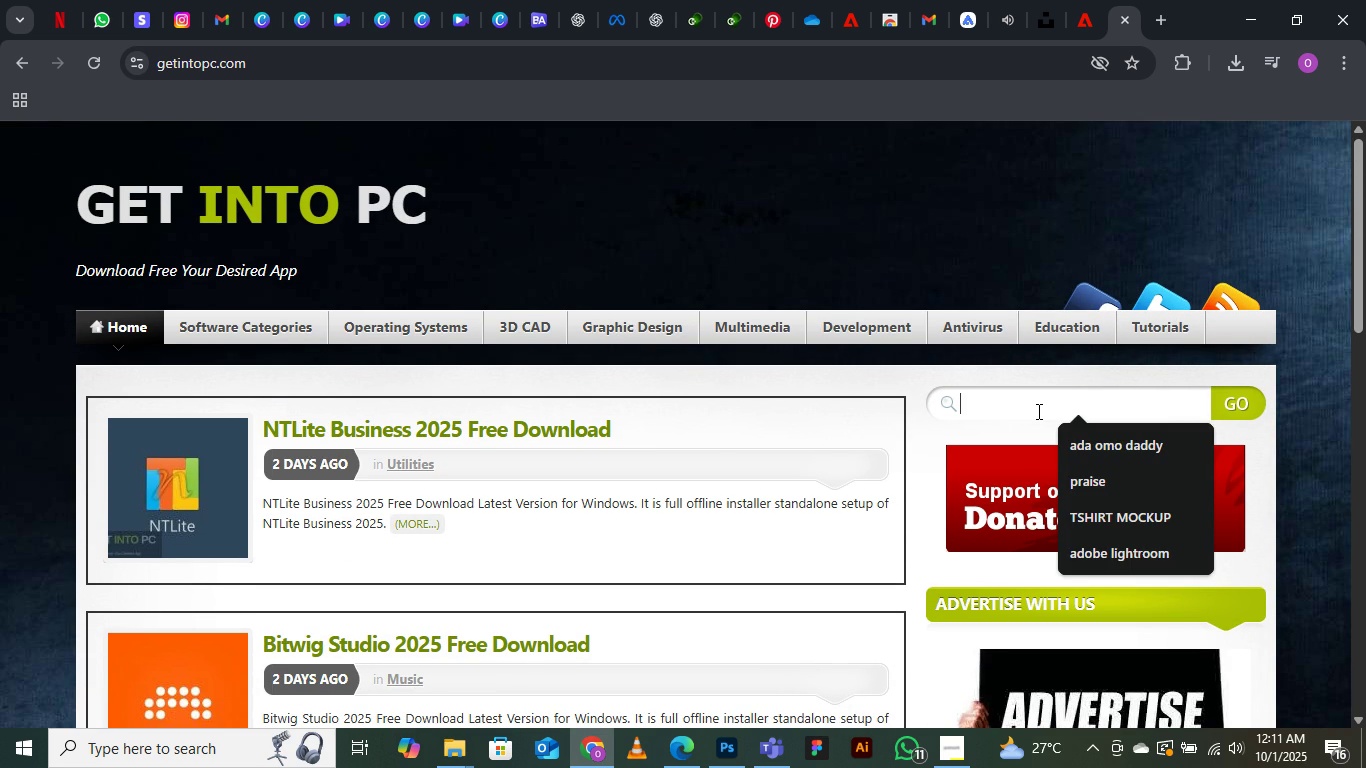 
type(lightroom)
 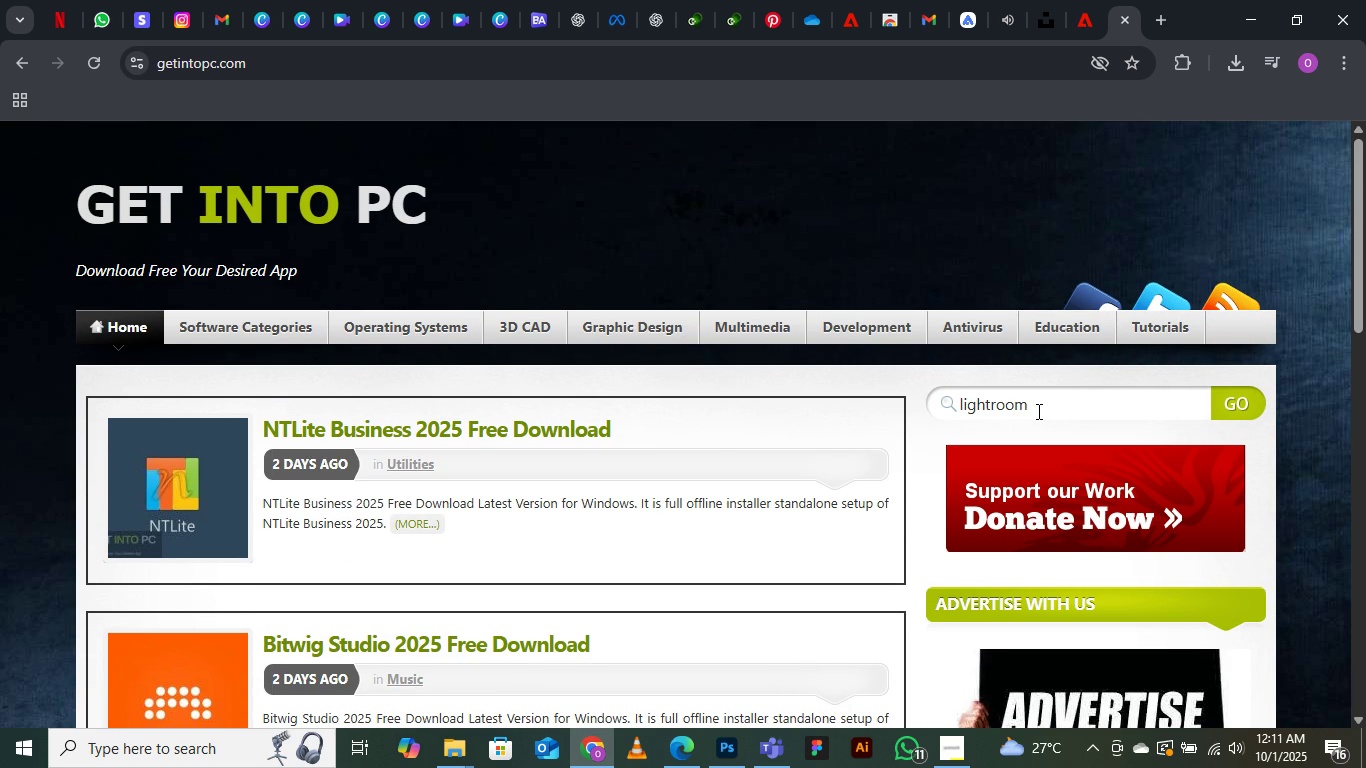 
key(Enter)
 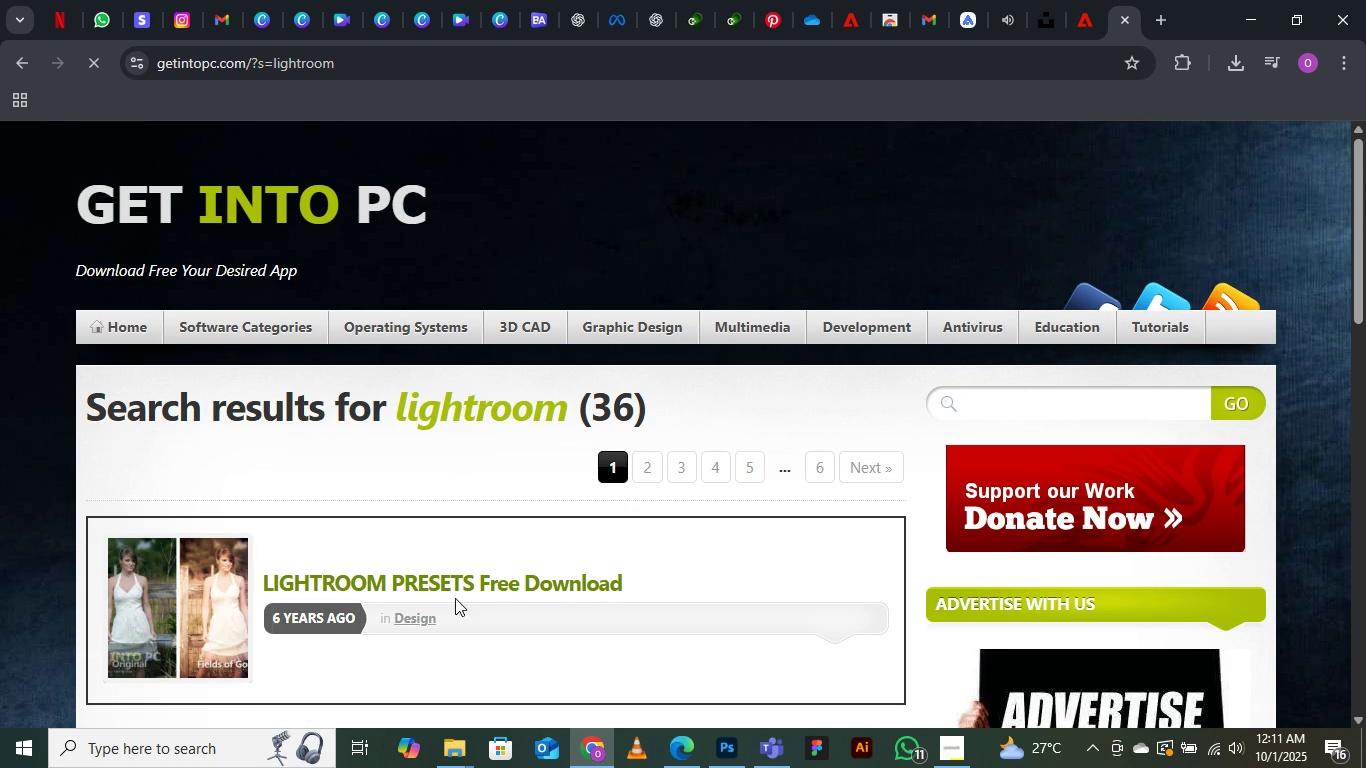 
scroll: coordinate [567, 582], scroll_direction: up, amount: 1.0
 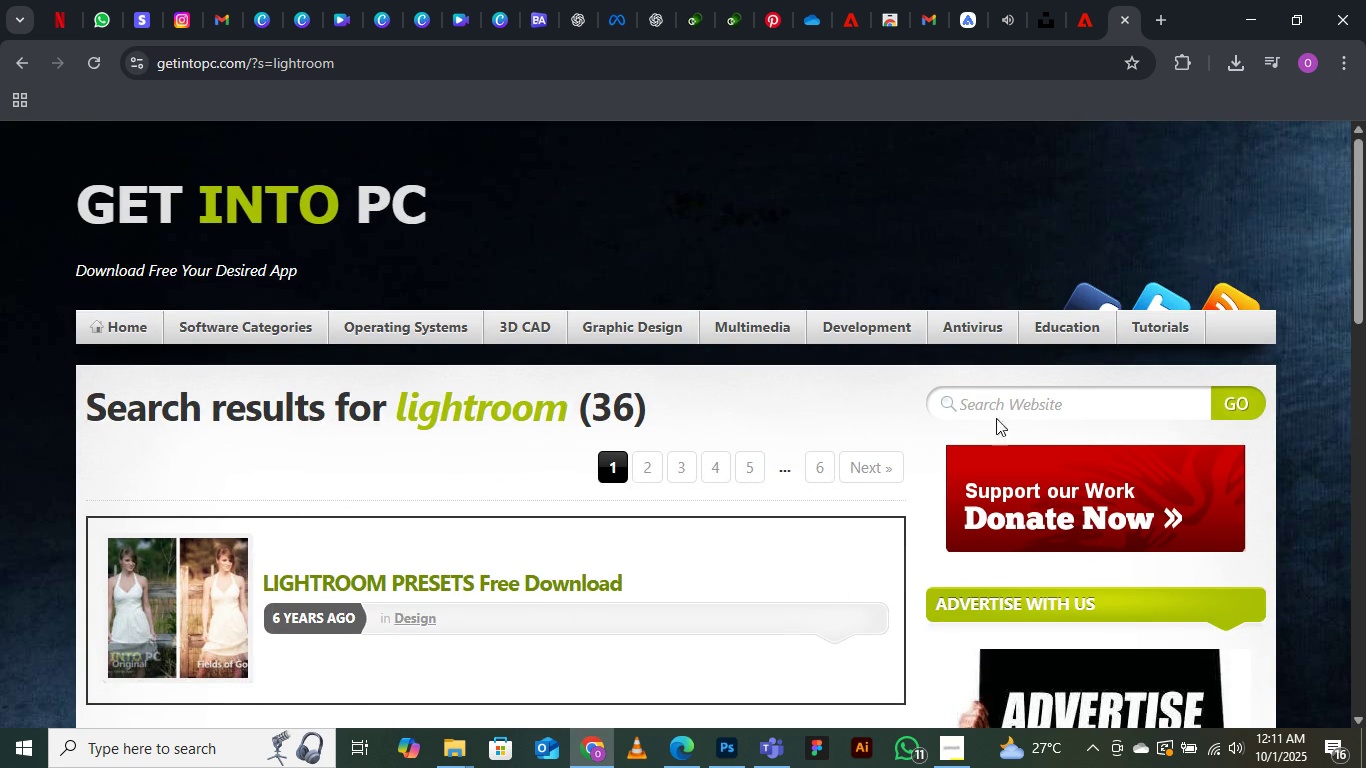 
scroll: coordinate [594, 590], scroll_direction: down, amount: 9.0
 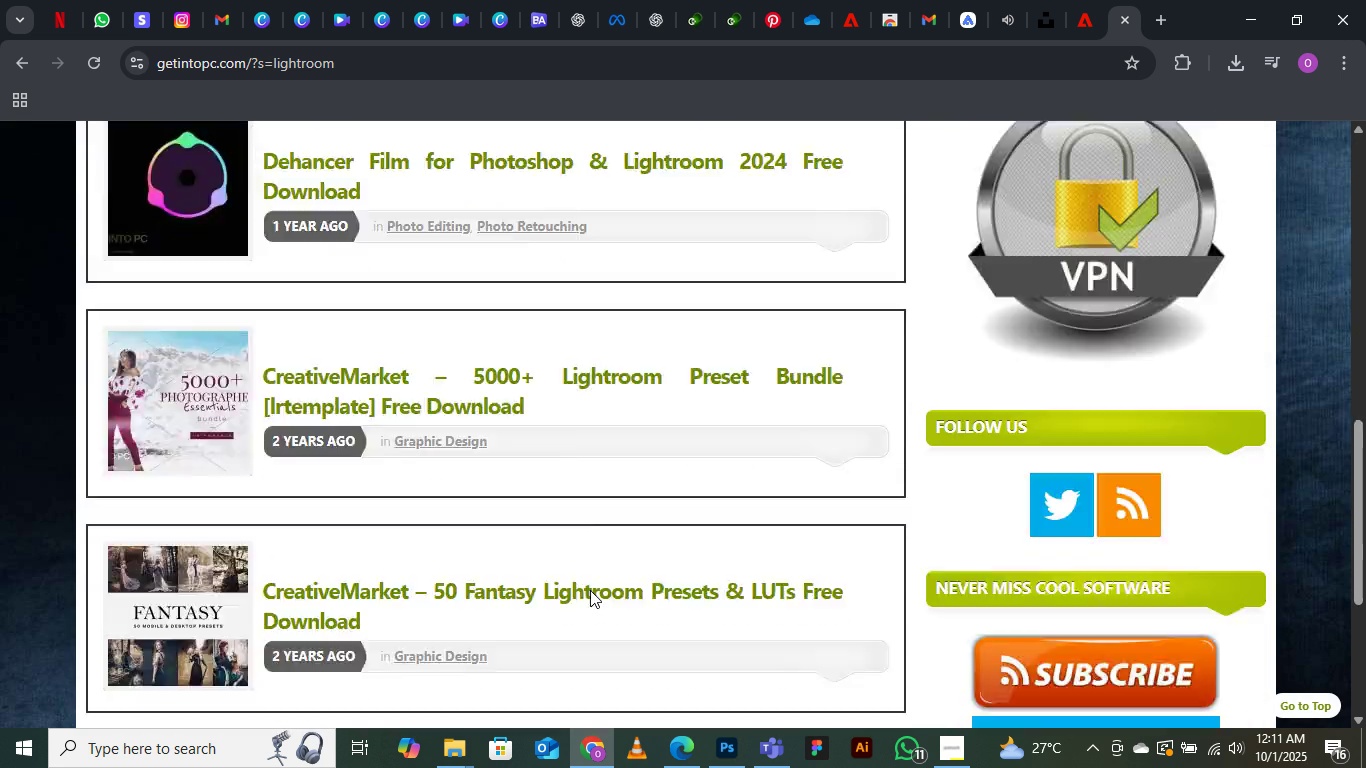 
scroll: coordinate [579, 579], scroll_direction: up, amount: 14.0
 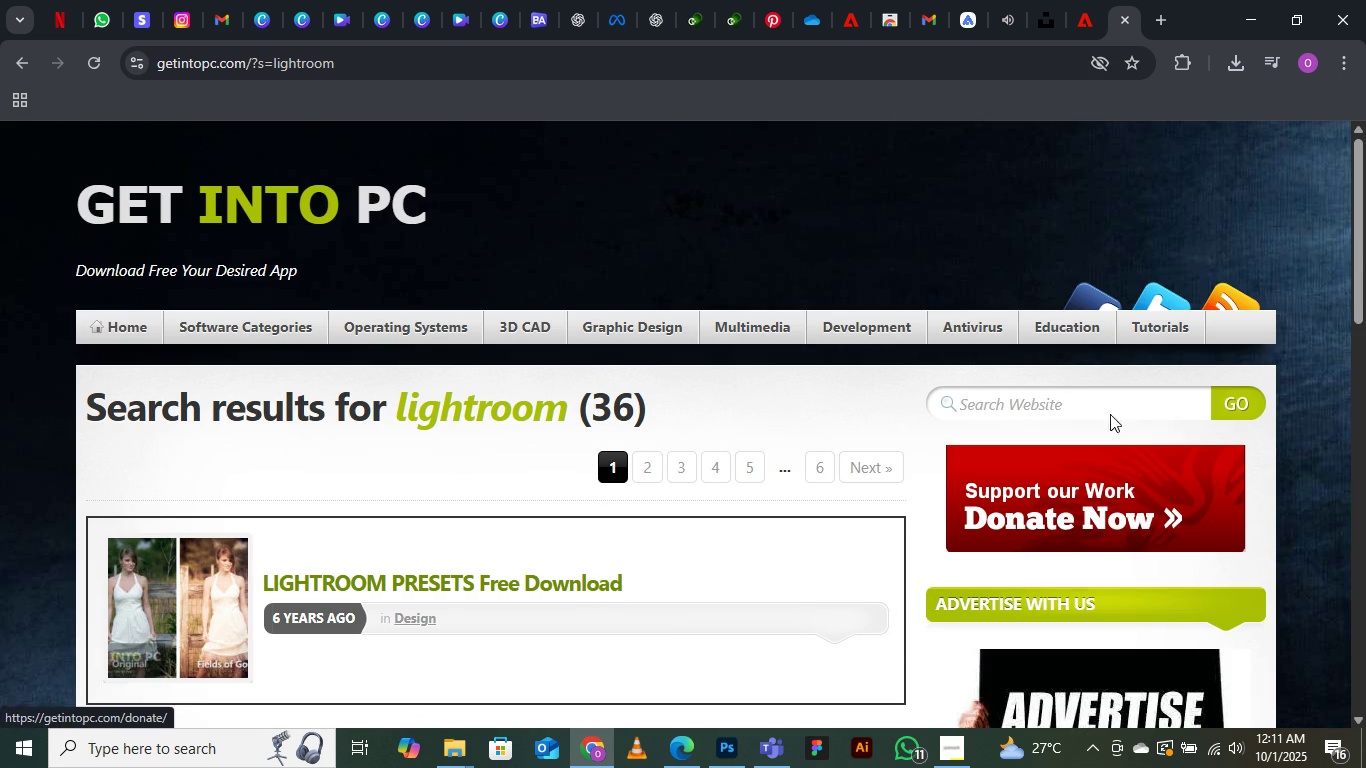 
mouse_move([1060, 401])
 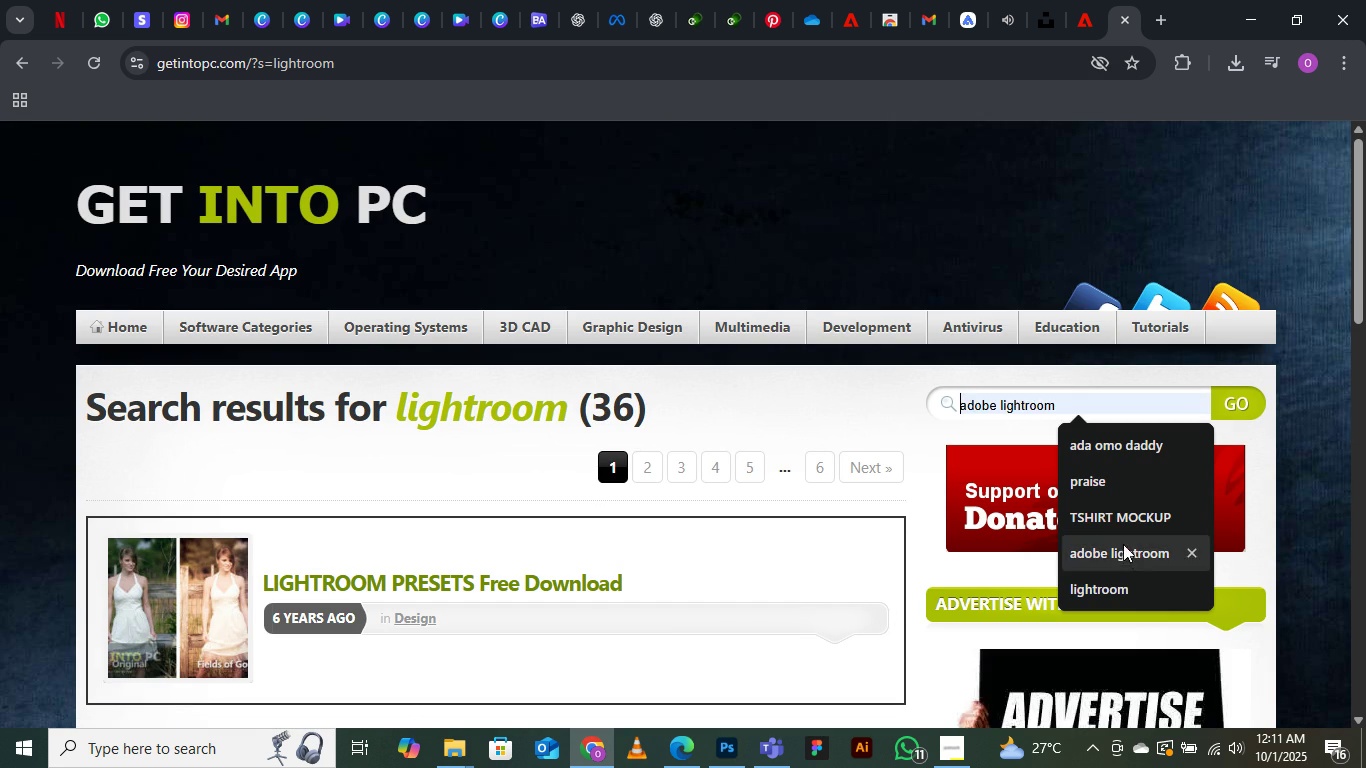 
left_click([1123, 544])
 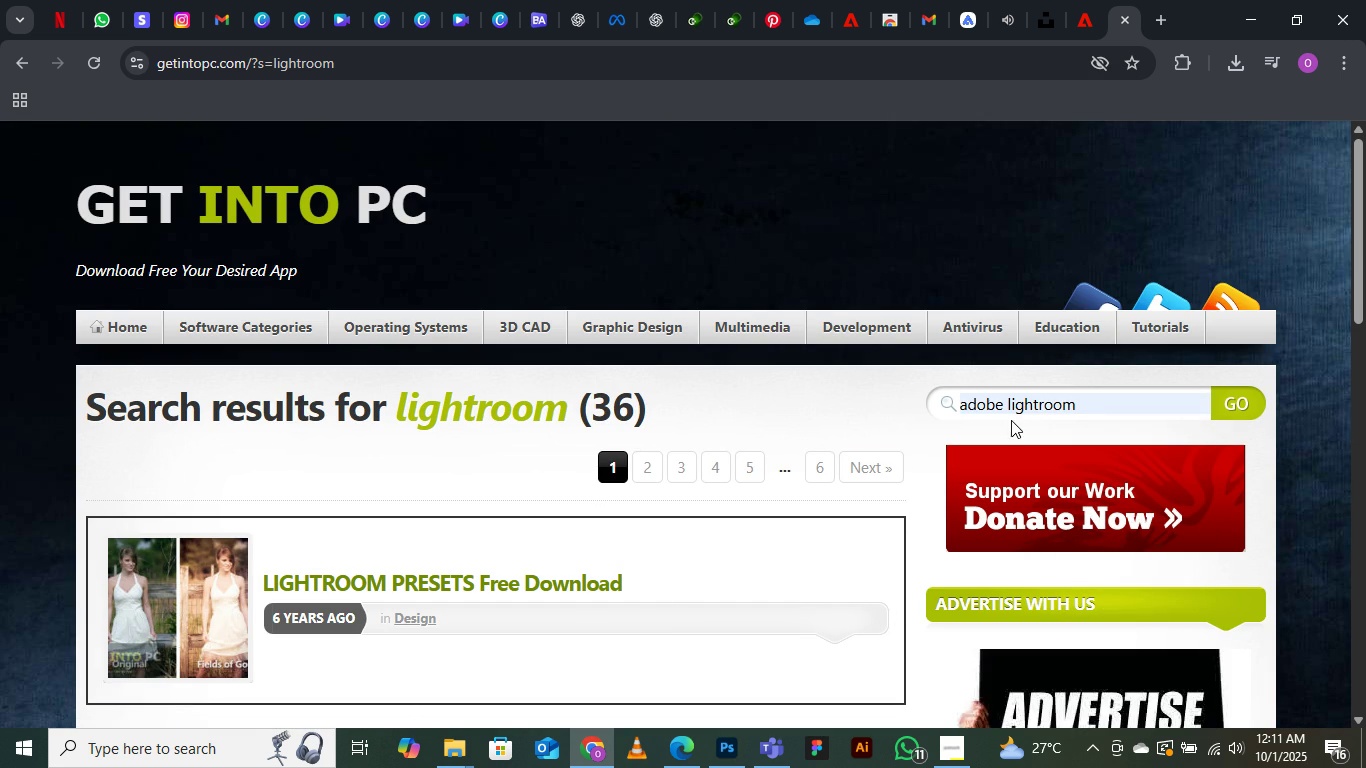 
key(Enter)
 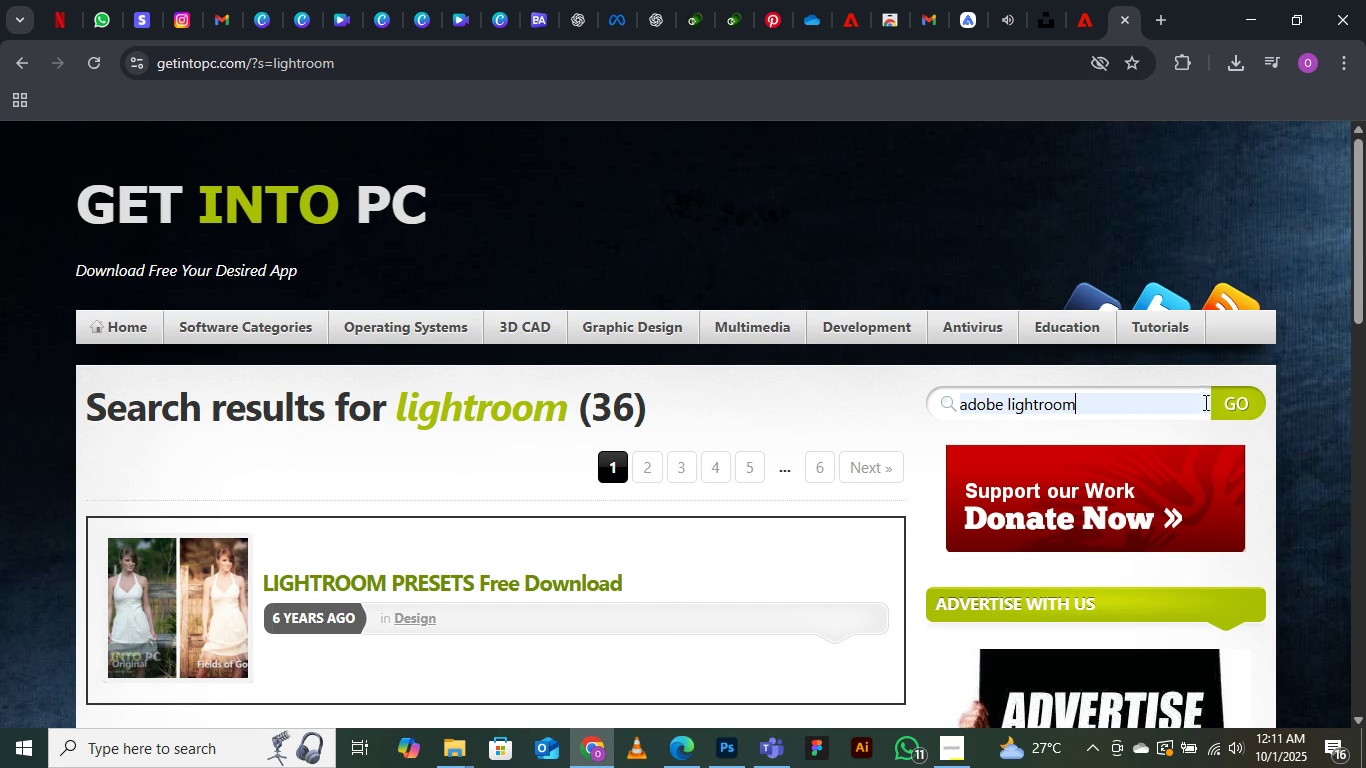 
double_click([1241, 401])
 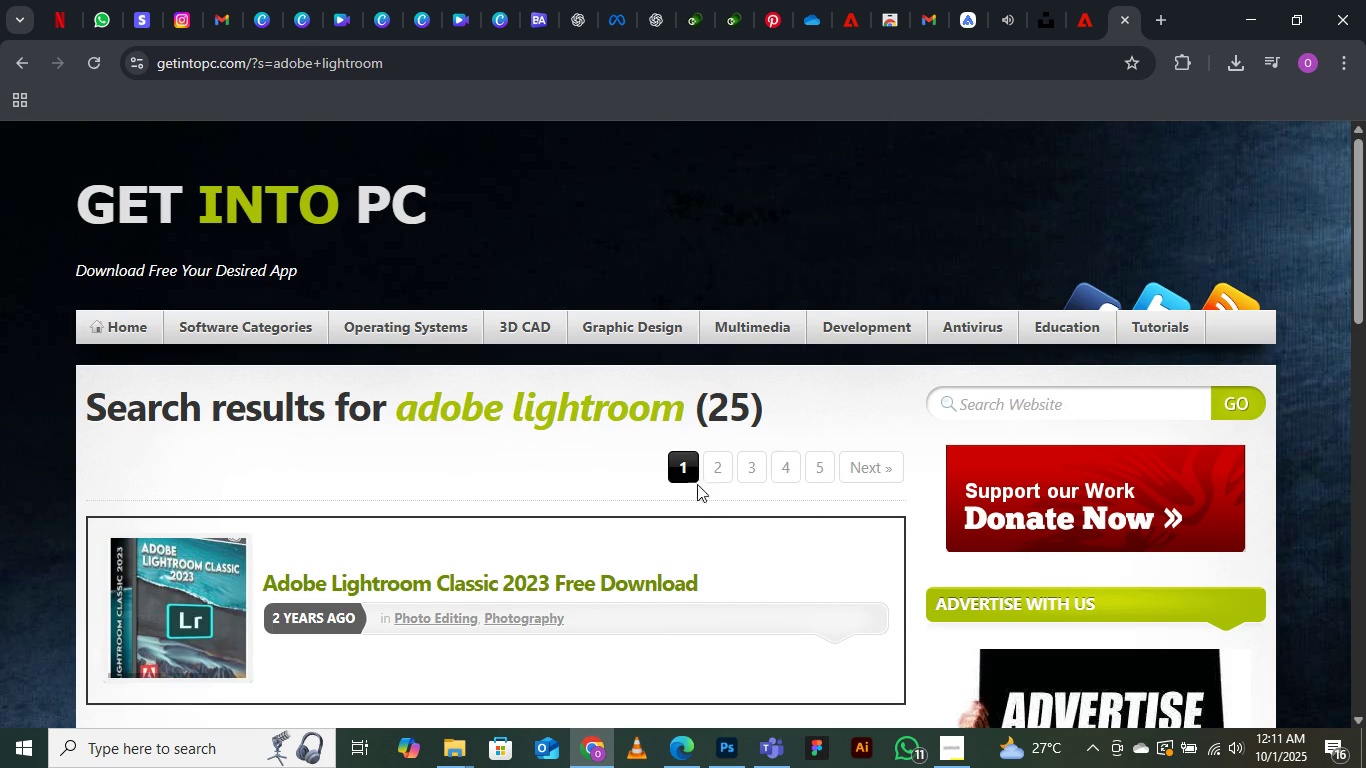 
scroll: coordinate [685, 453], scroll_direction: down, amount: 12.0
 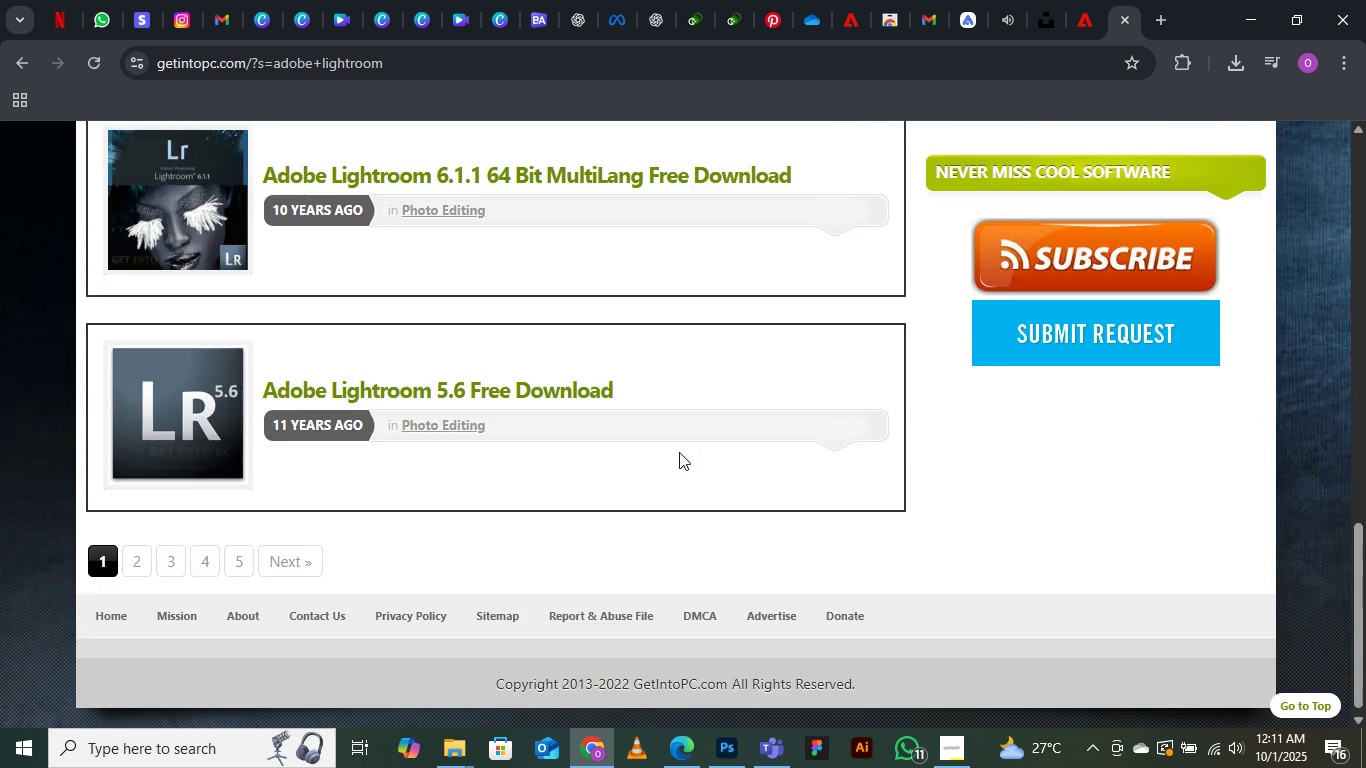 
scroll: coordinate [679, 452], scroll_direction: up, amount: 12.0
 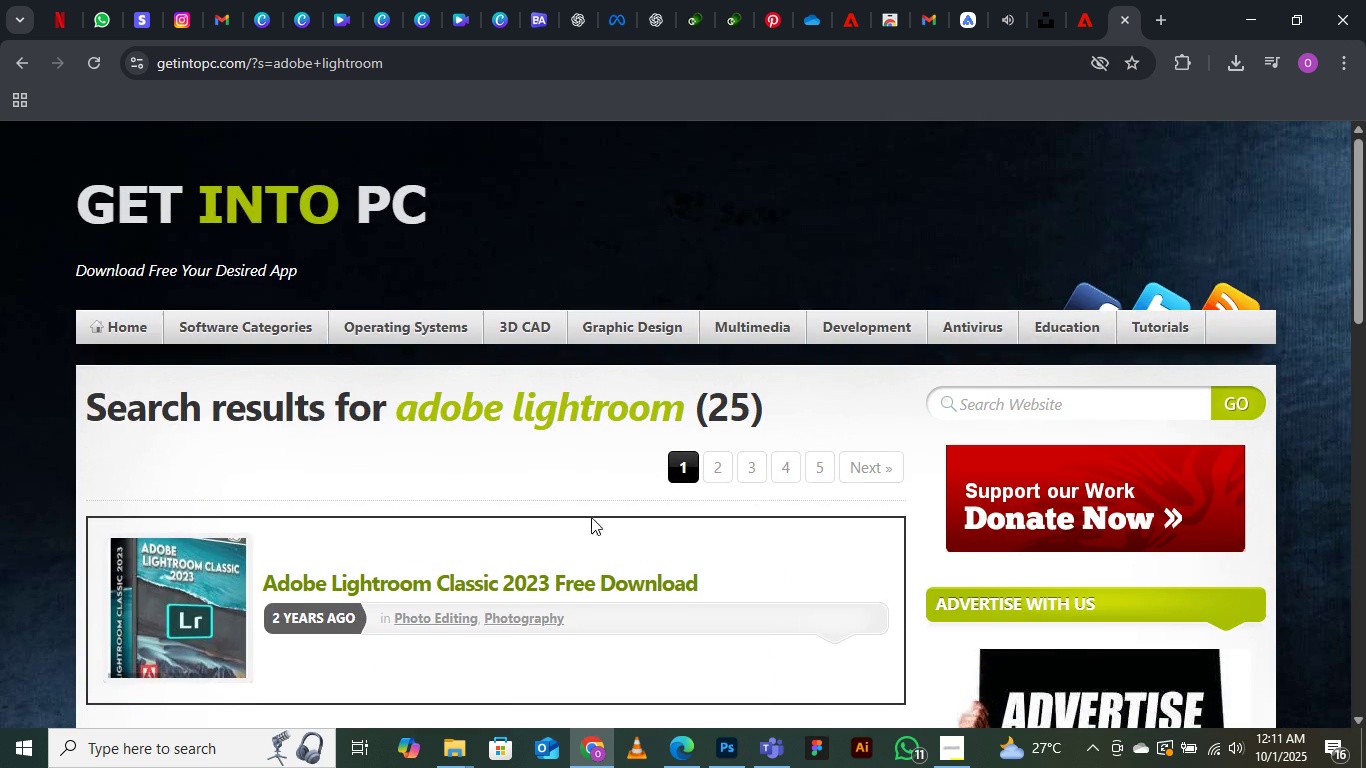 
scroll: coordinate [586, 532], scroll_direction: down, amount: 3.0
 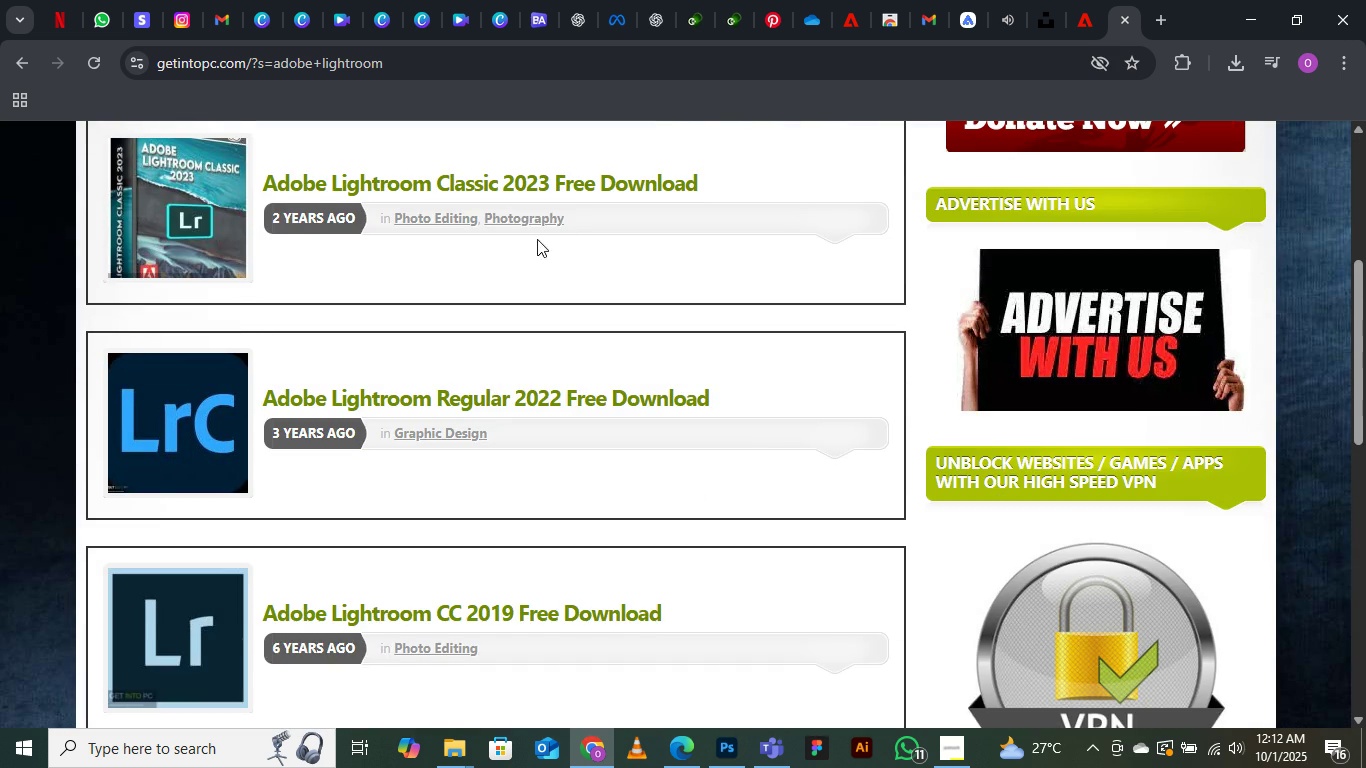 
scroll: coordinate [531, 232], scroll_direction: up, amount: 1.0
 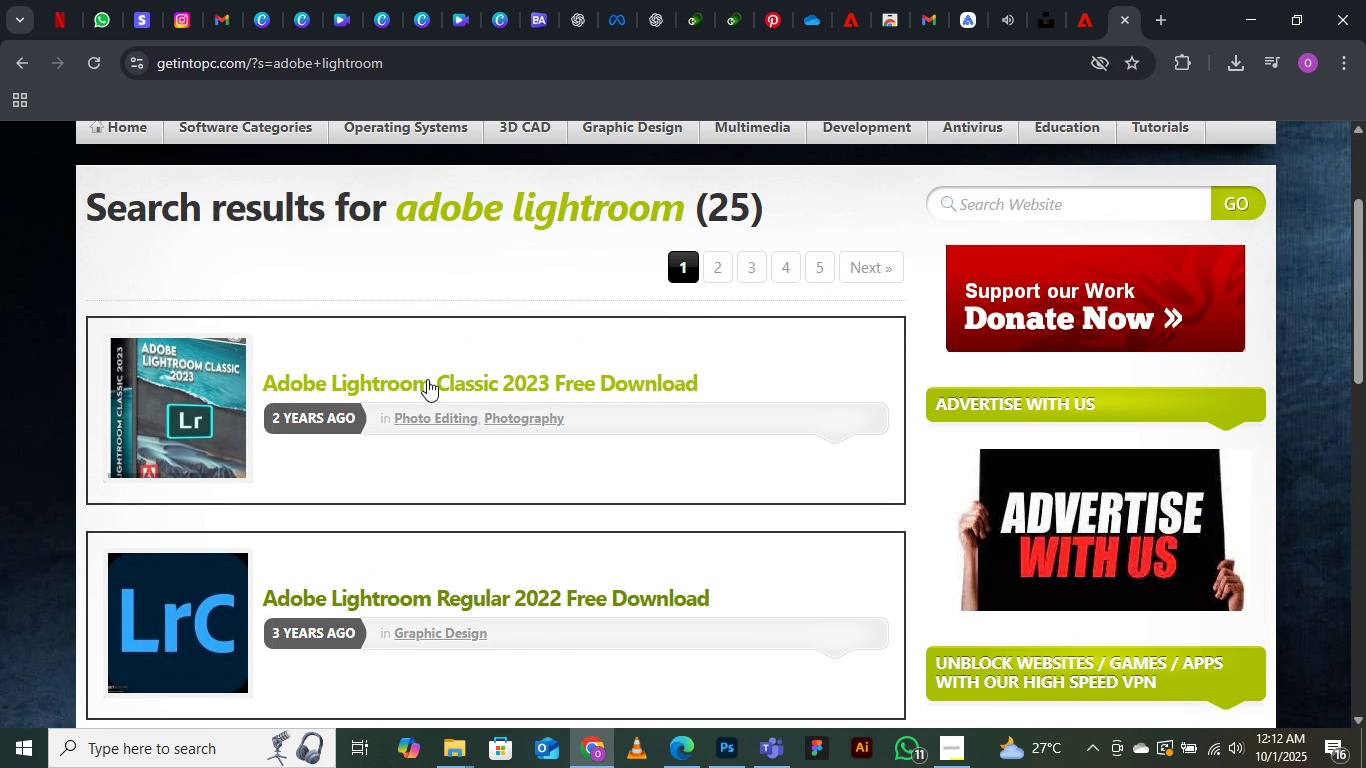 
left_click([426, 379])
 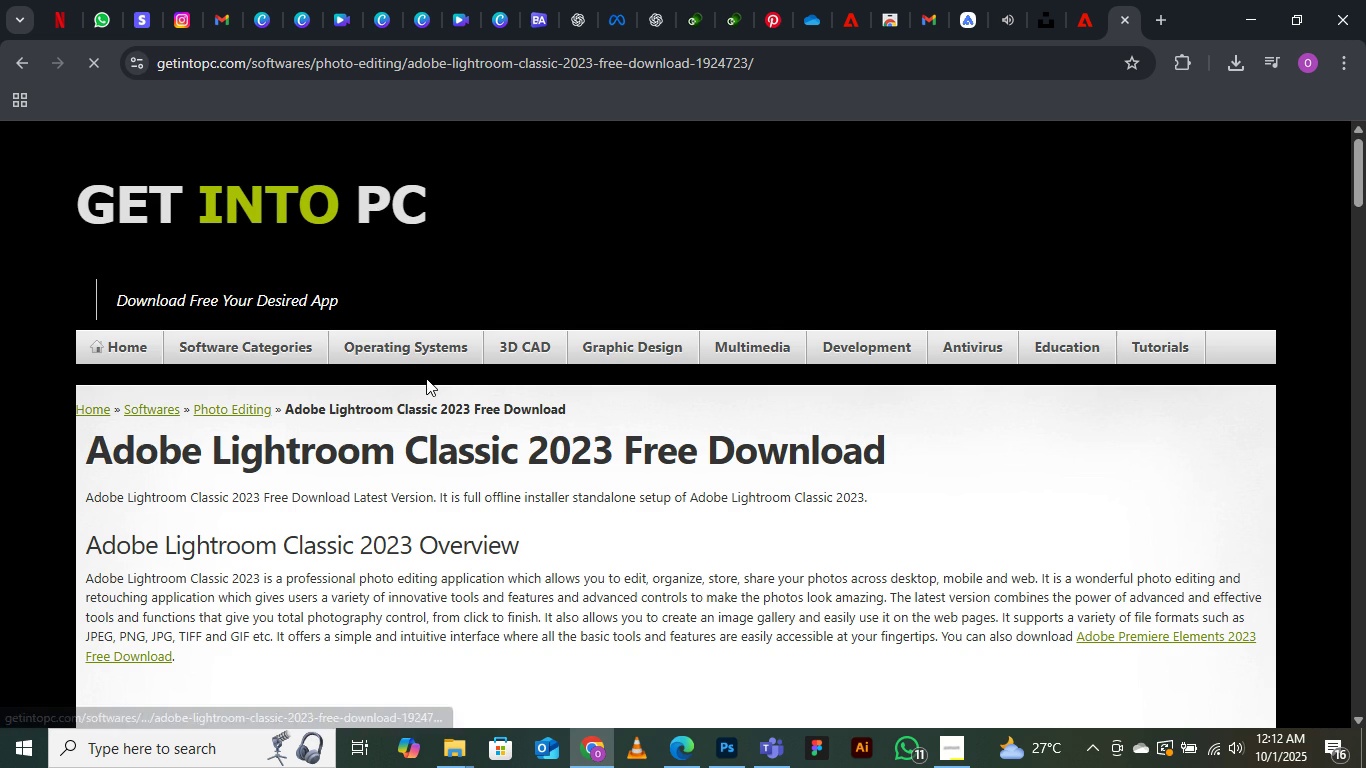 
scroll: coordinate [479, 526], scroll_direction: down, amount: 35.0
 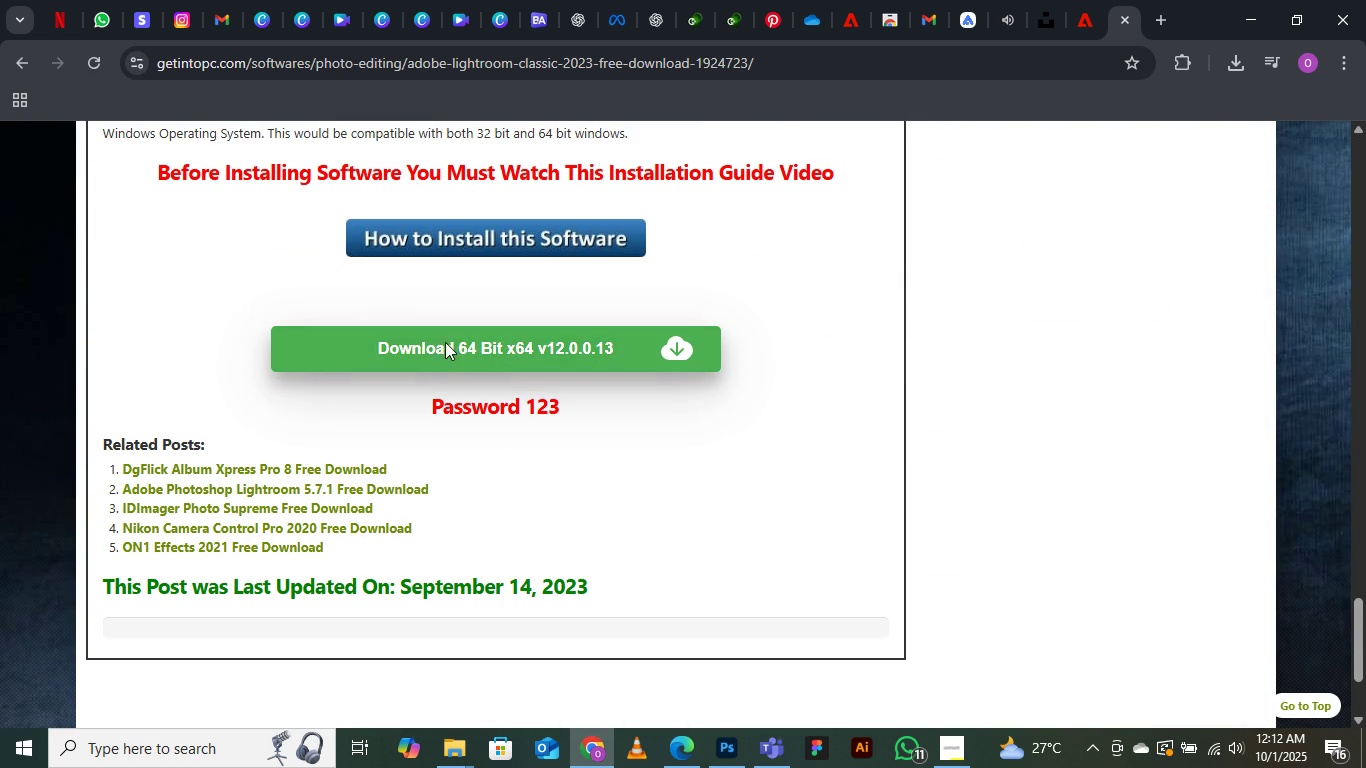 
left_click([445, 342])
 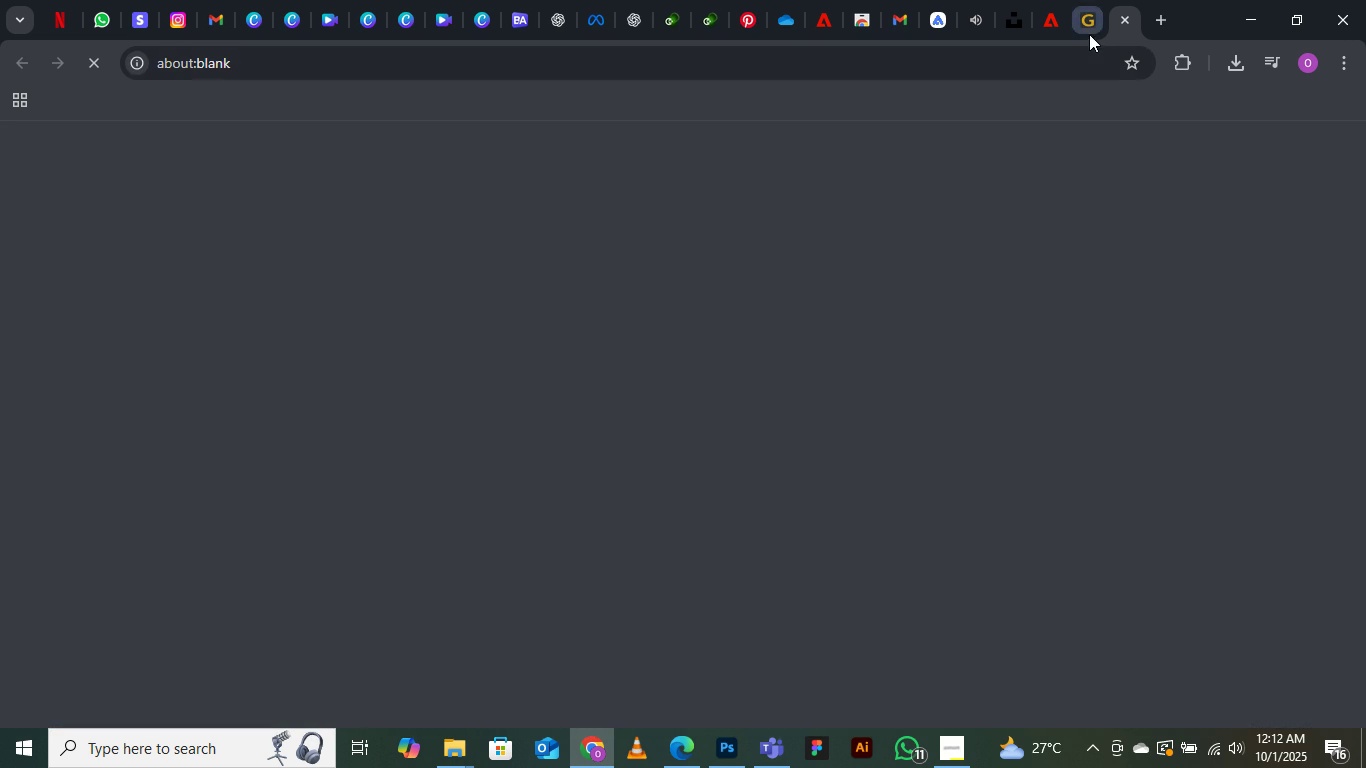 
left_click([1089, 27])
 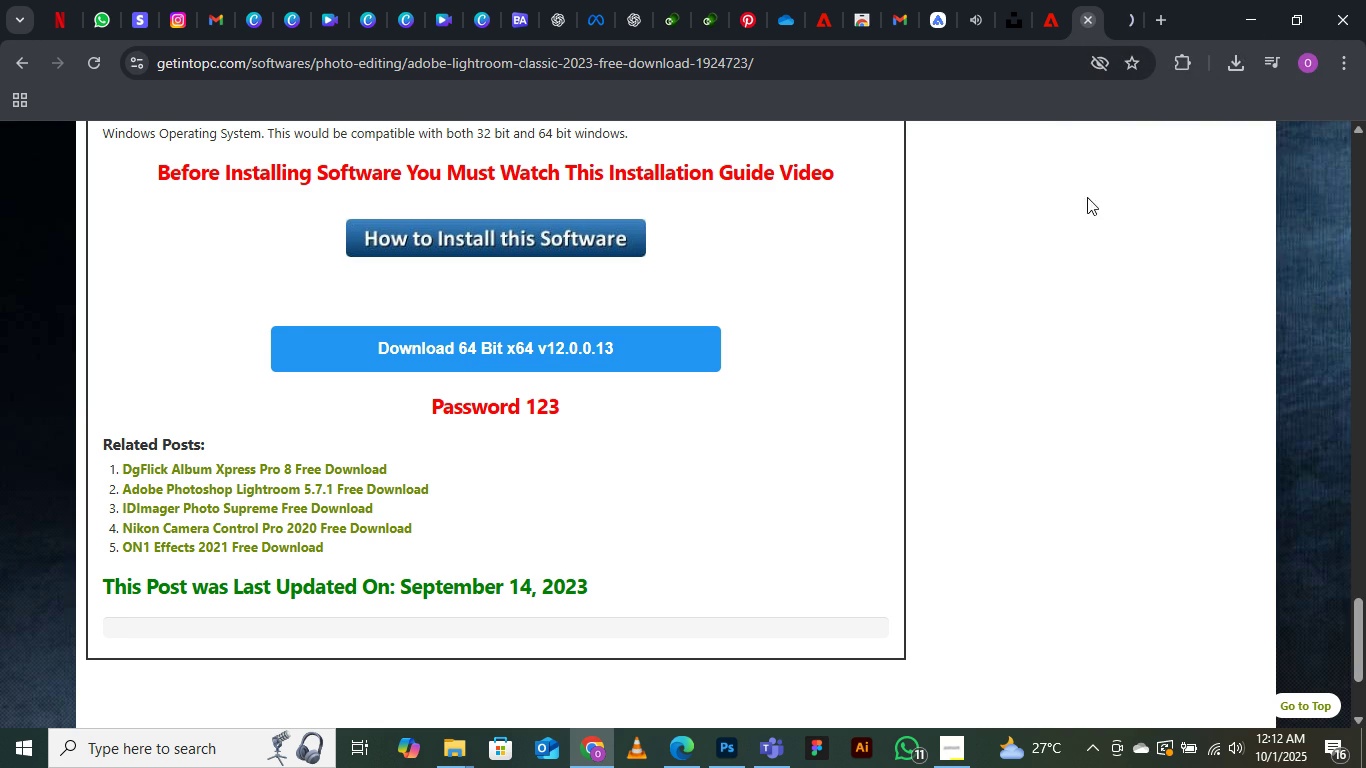 
left_click([1243, 20])
 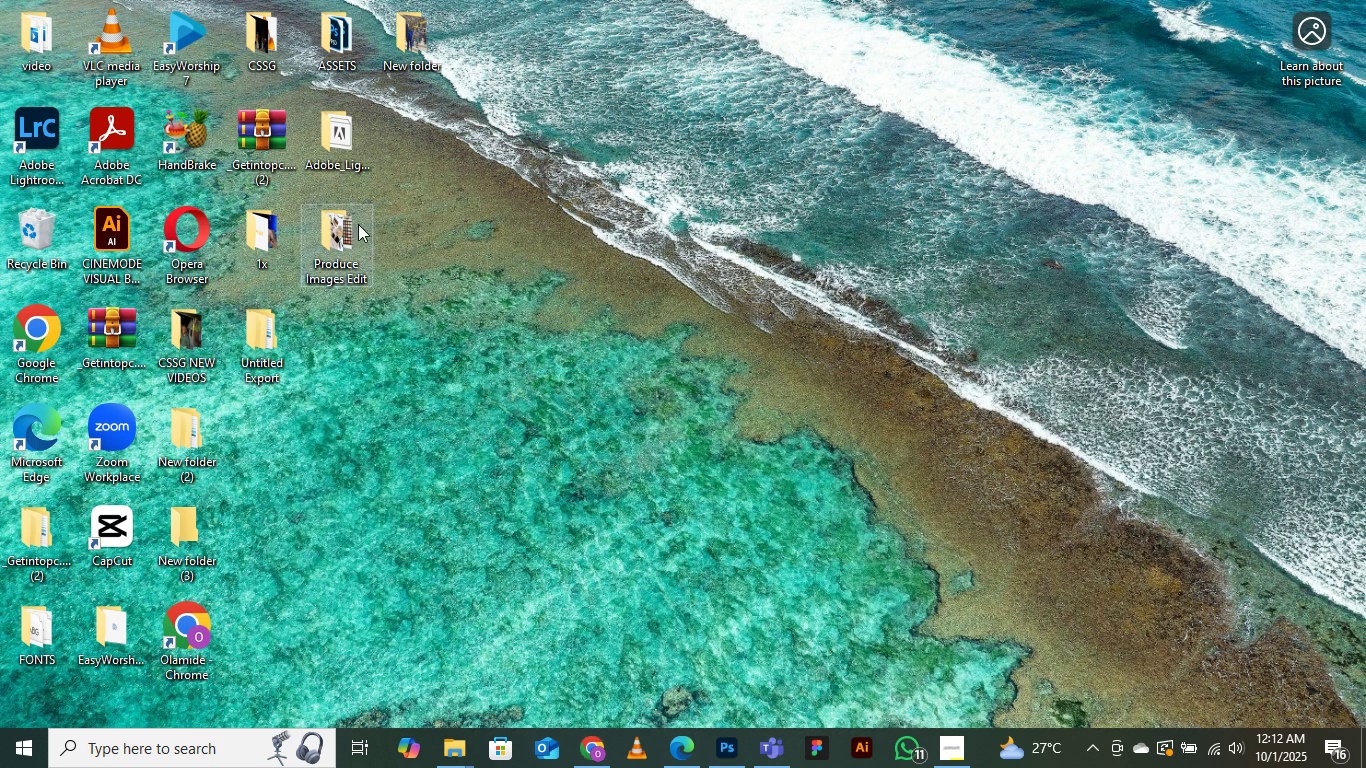 
double_click([338, 138])
 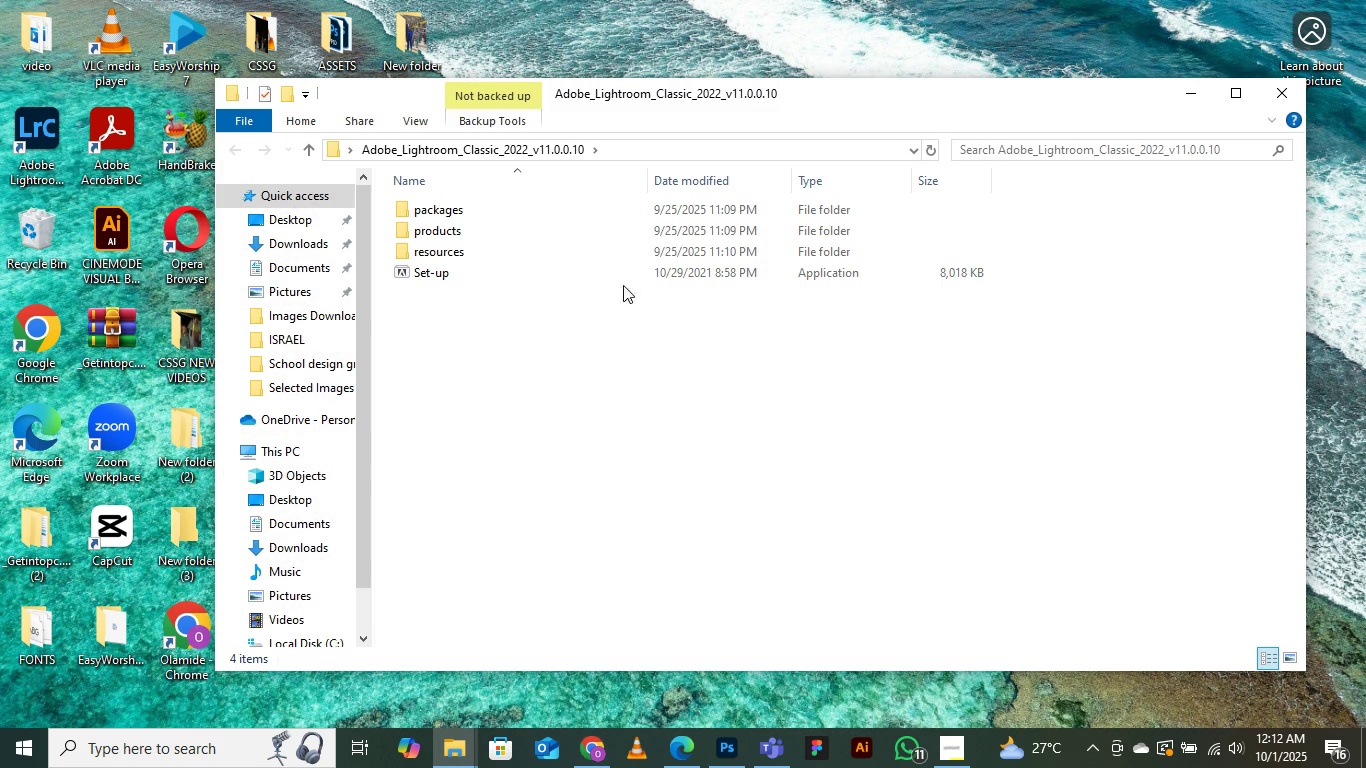 
left_click([511, 273])
 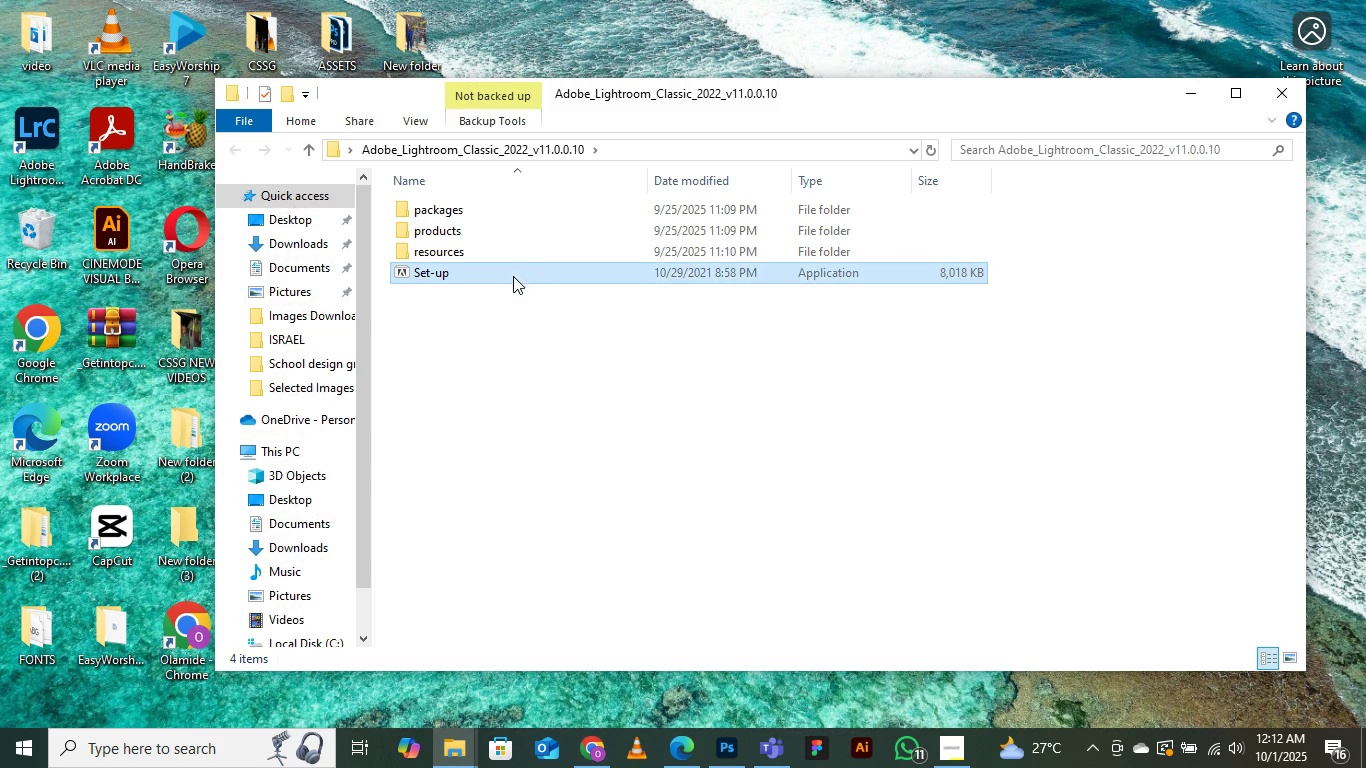 
right_click([511, 273])
 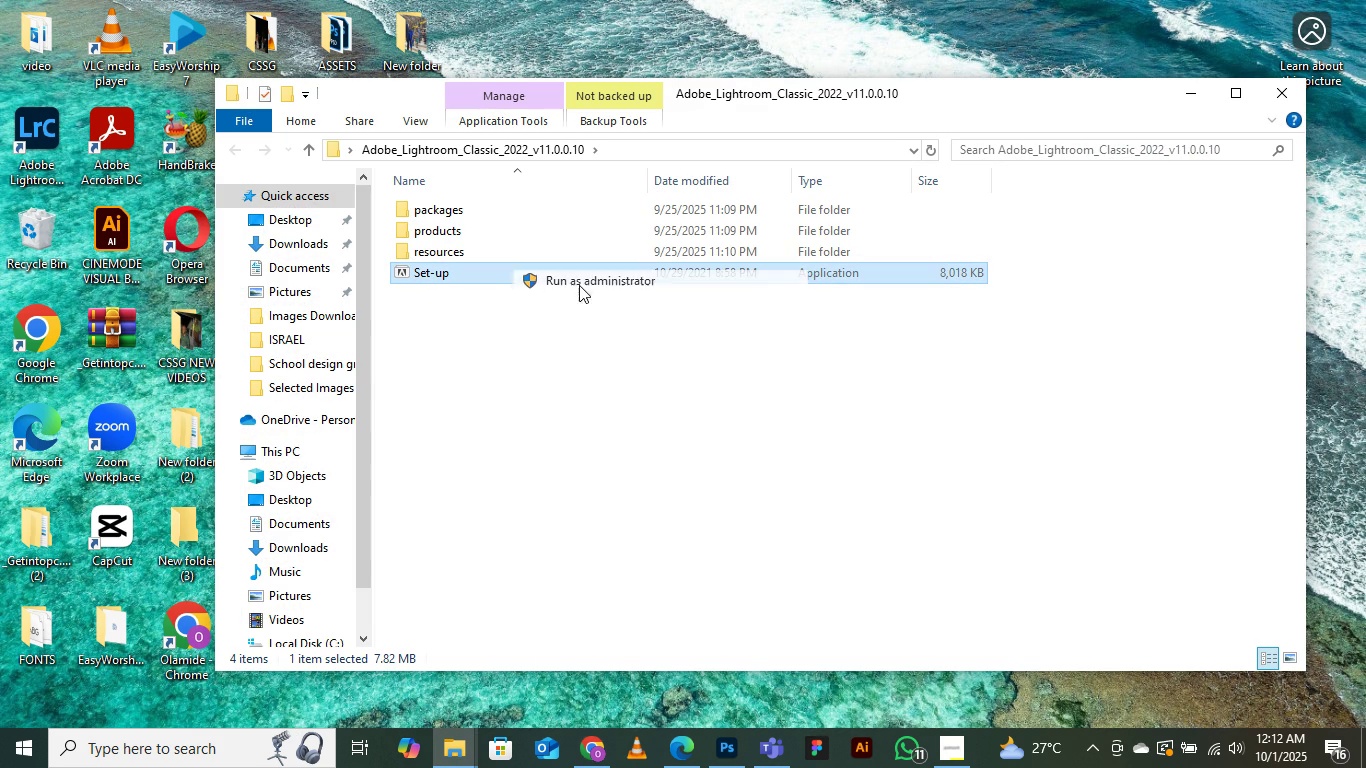 
left_click([579, 285])
 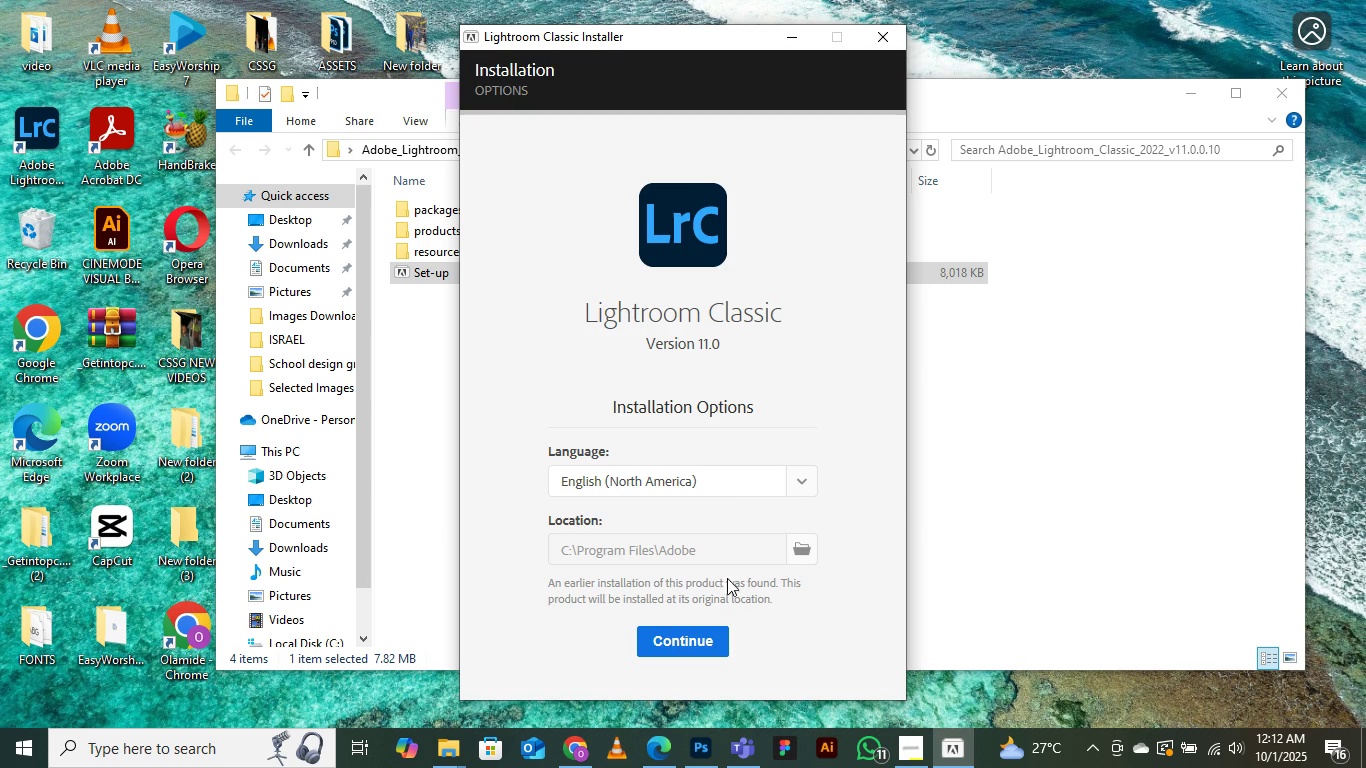 
wait(19.44)
 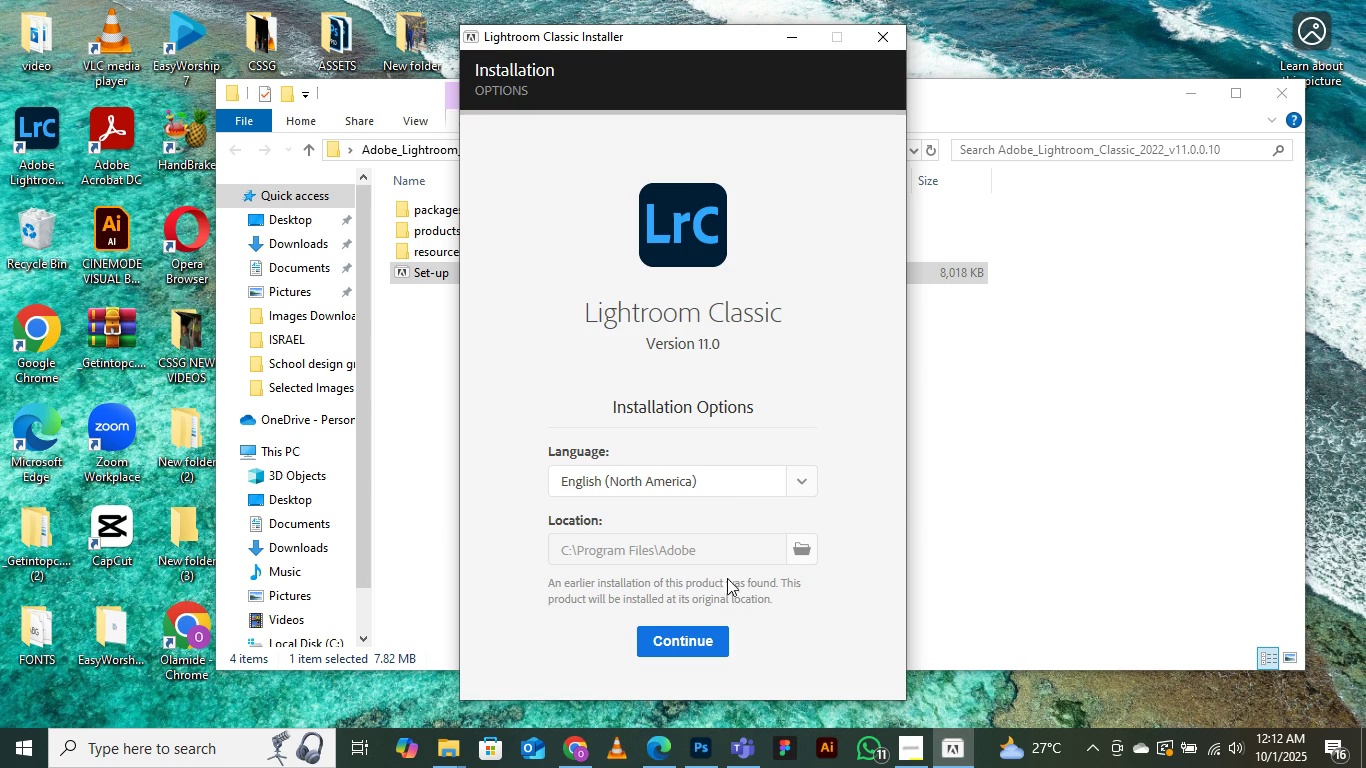 
left_click([573, 758])
 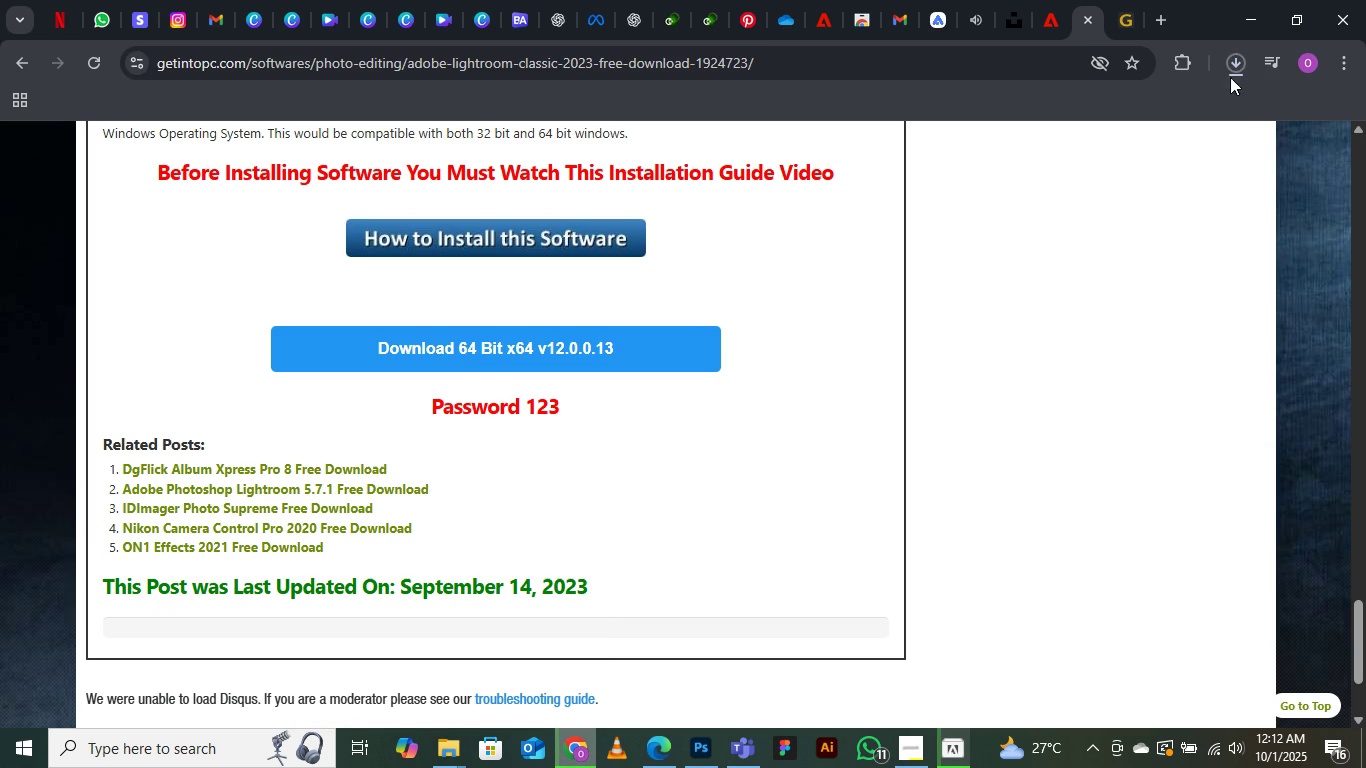 
left_click([1230, 68])
 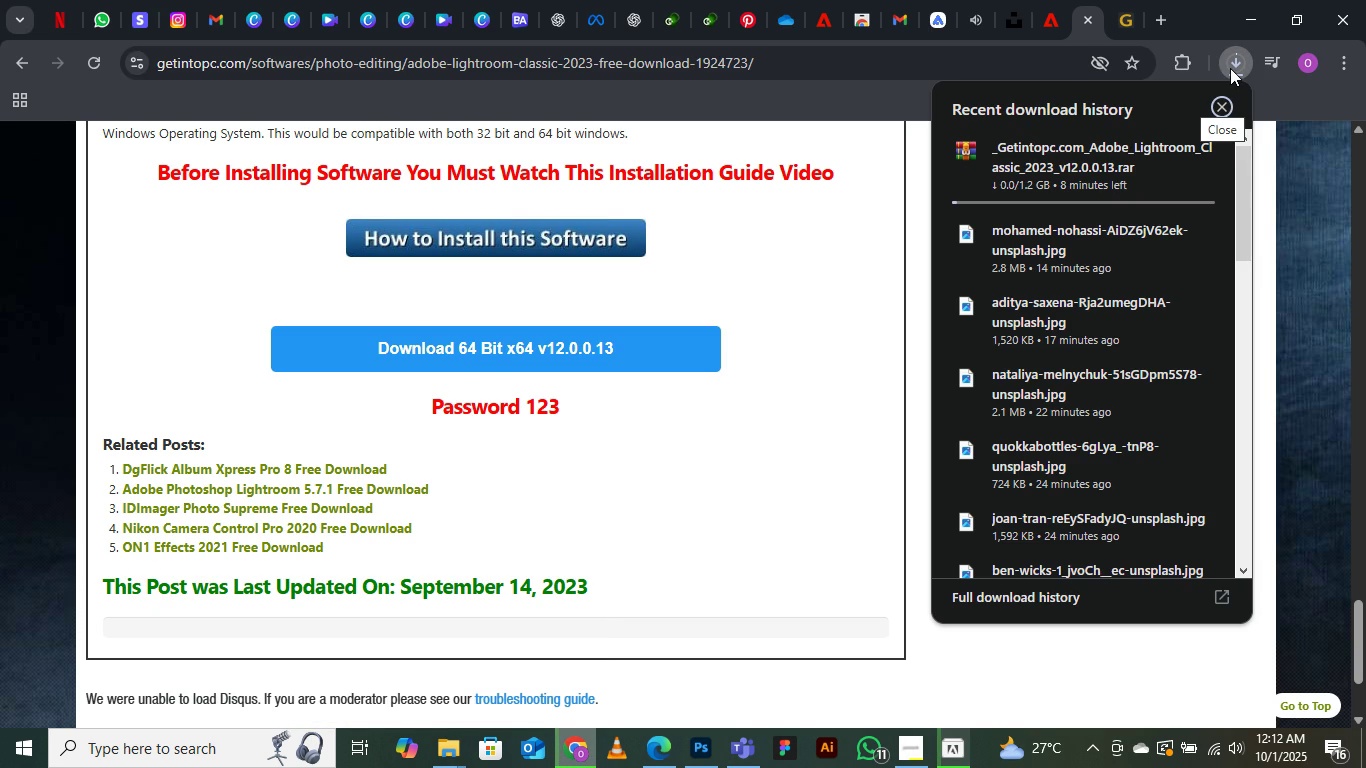 
left_click([1230, 68])
 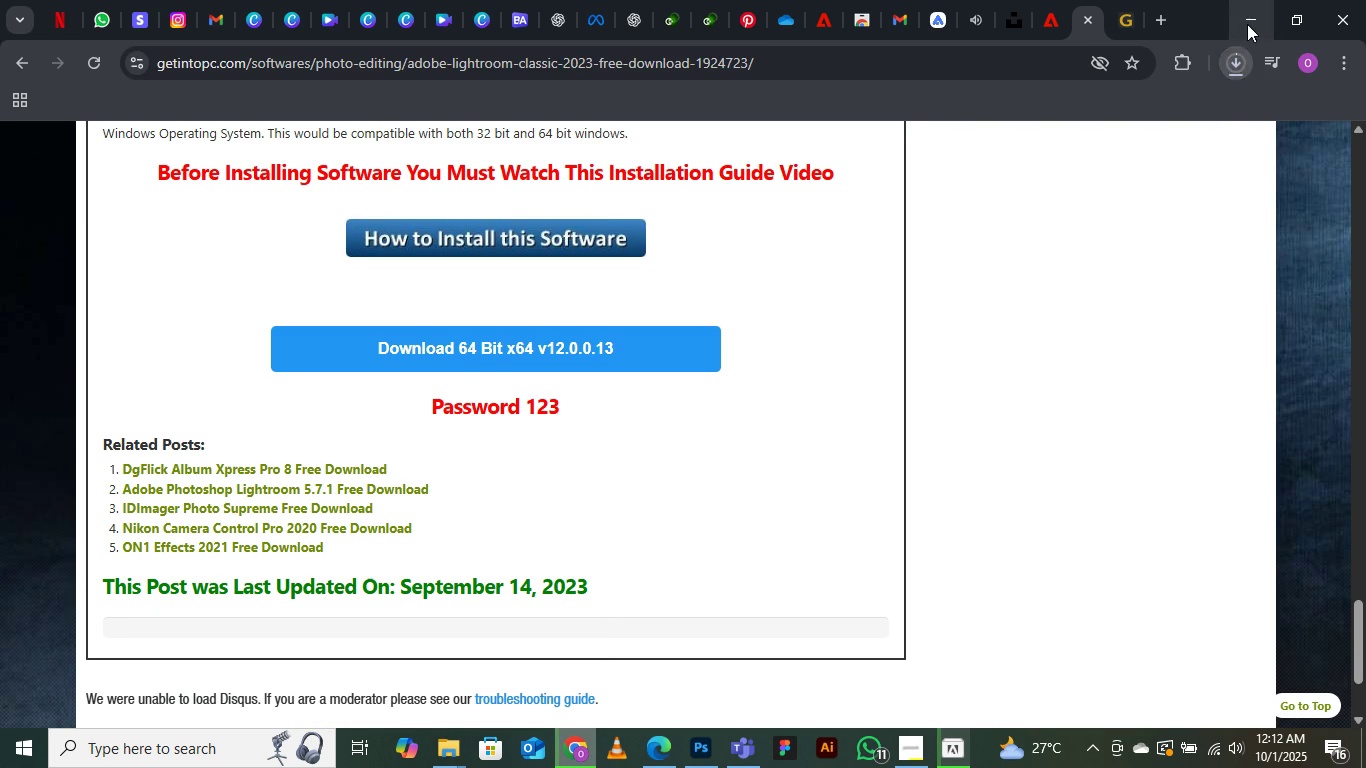 
left_click([1247, 24])
 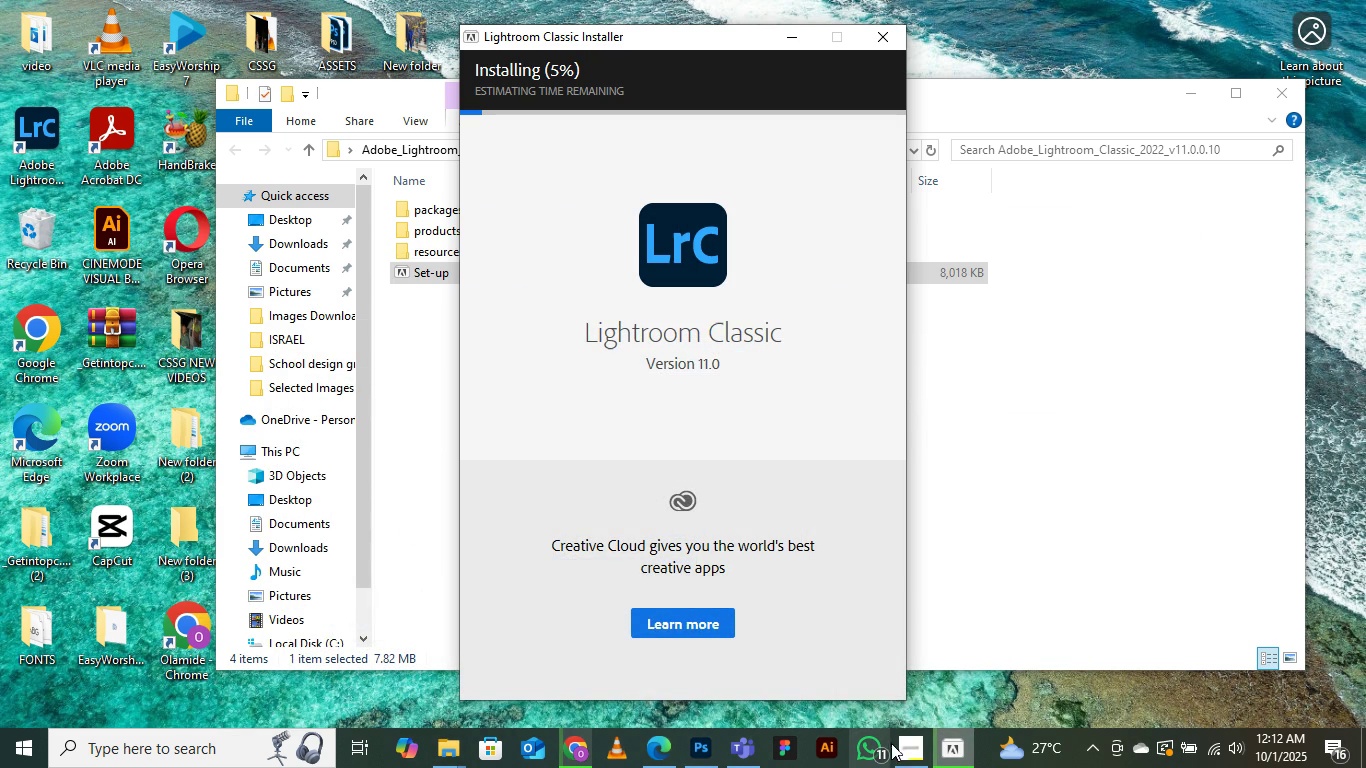 
left_click([914, 748])